 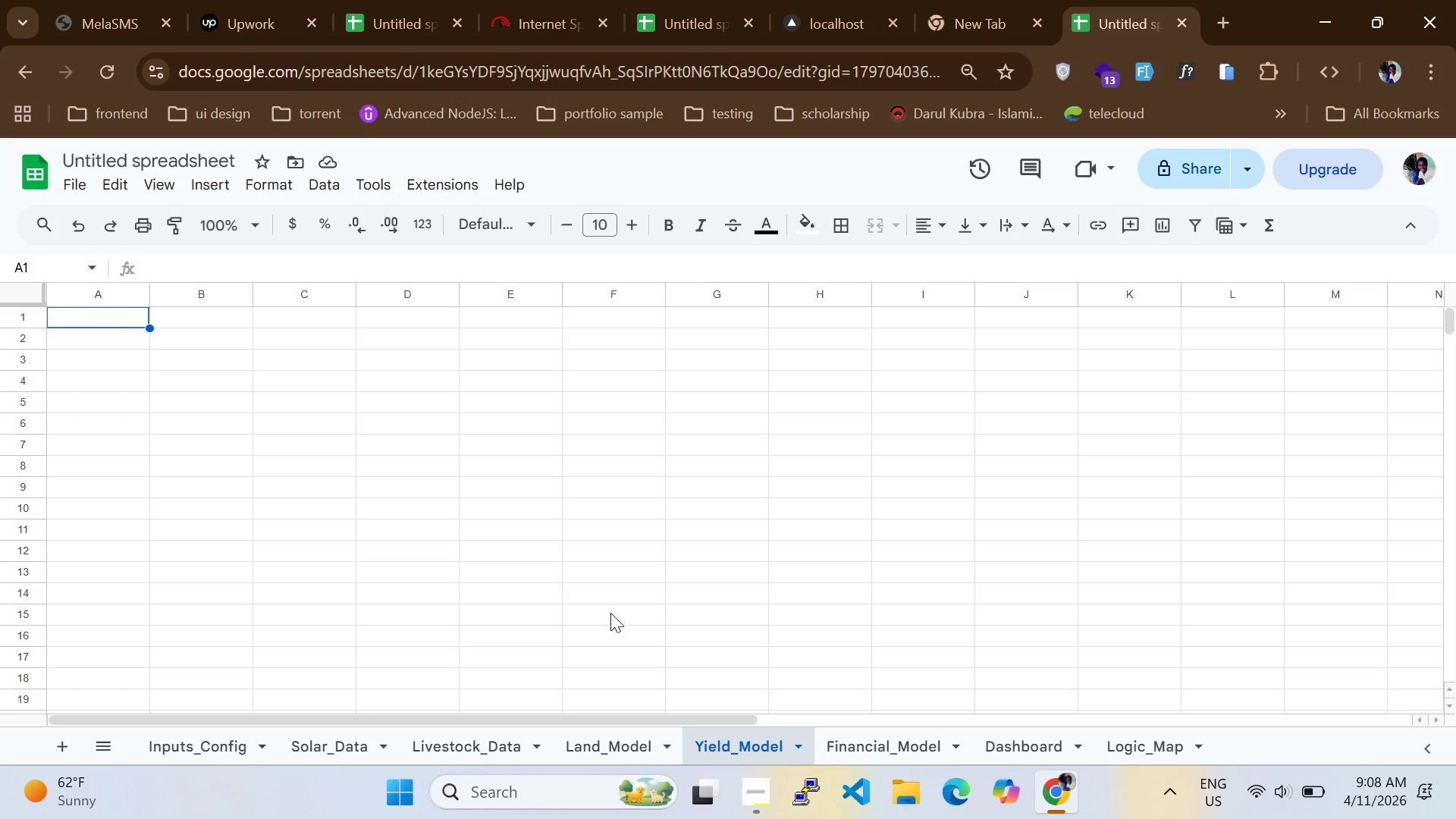 
left_click_drag(start_coordinate=[152, 297], to_coordinate=[234, 305])
 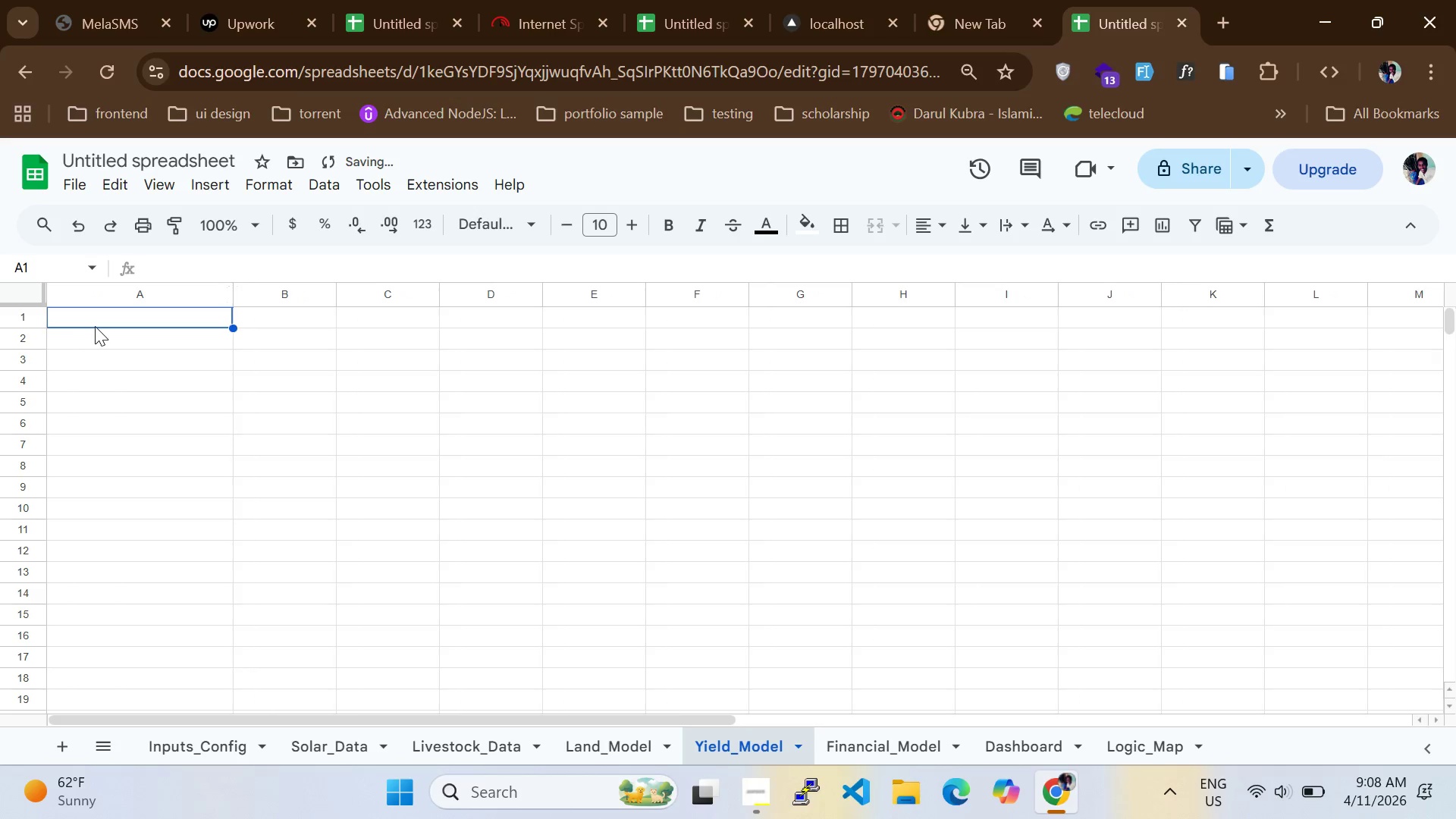 
left_click([95, 326])
 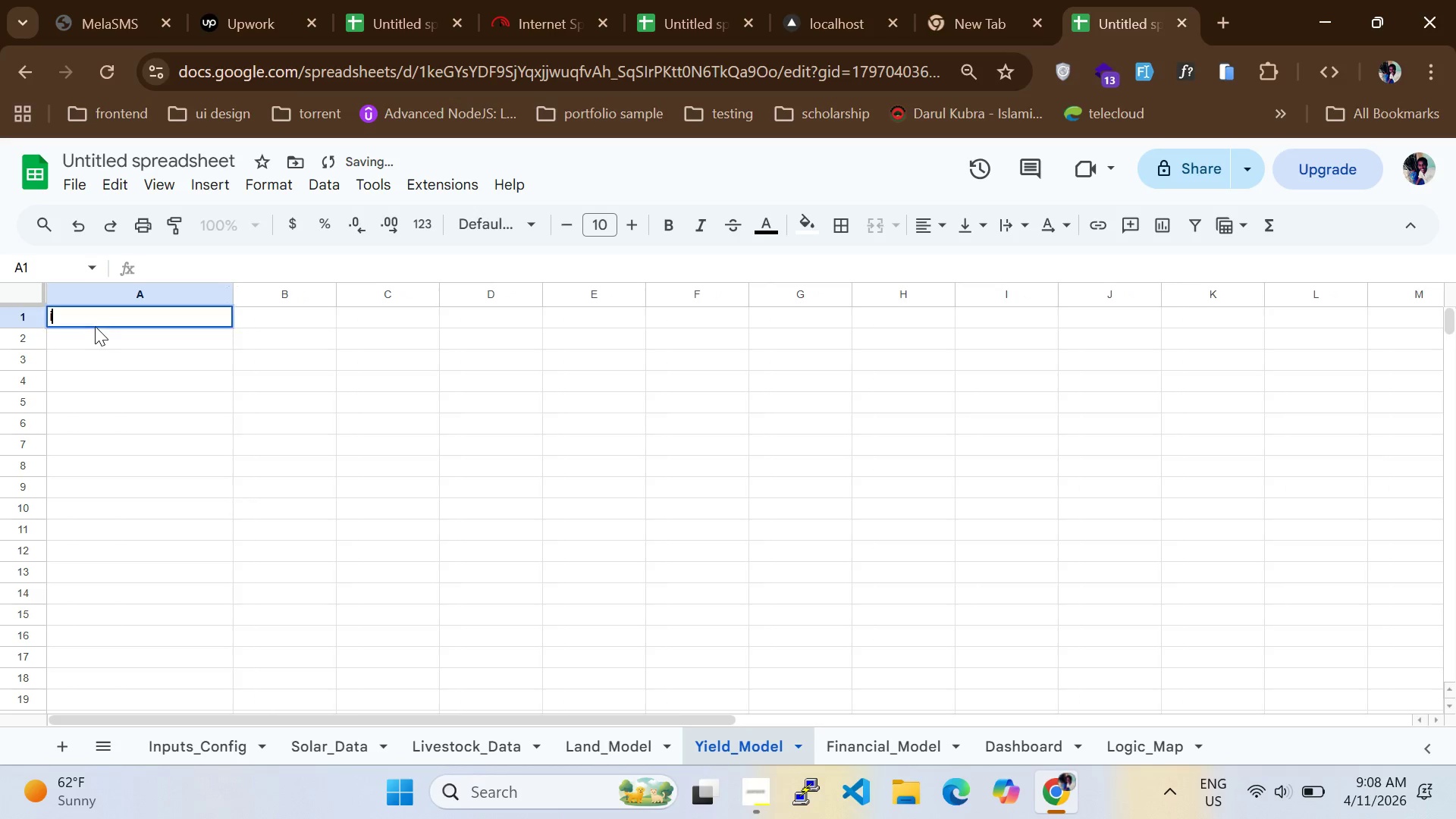 
hold_key(key=I, duration=0.31)
 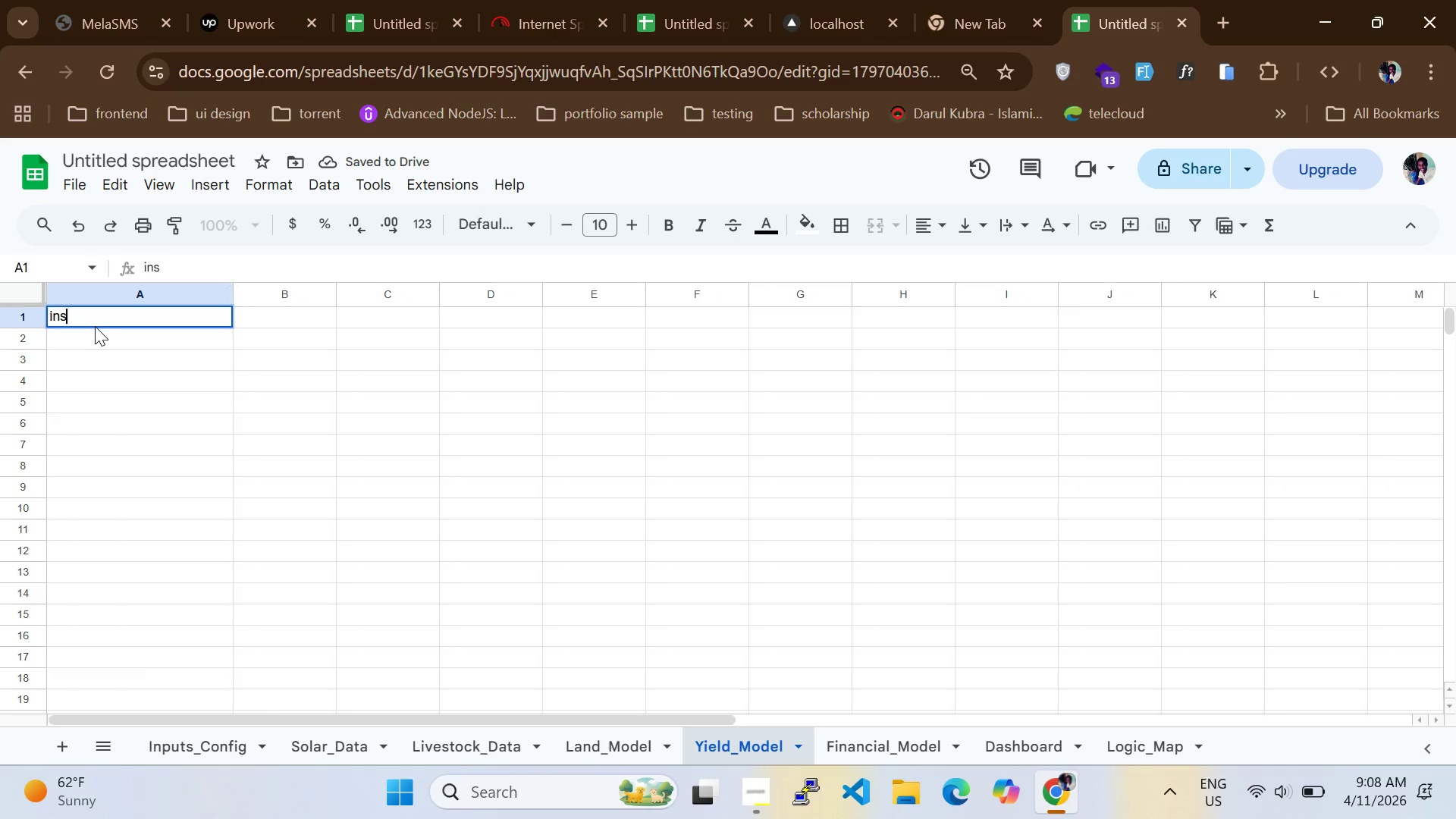 
type(nsa)
key(Backspace)
type(talled )
 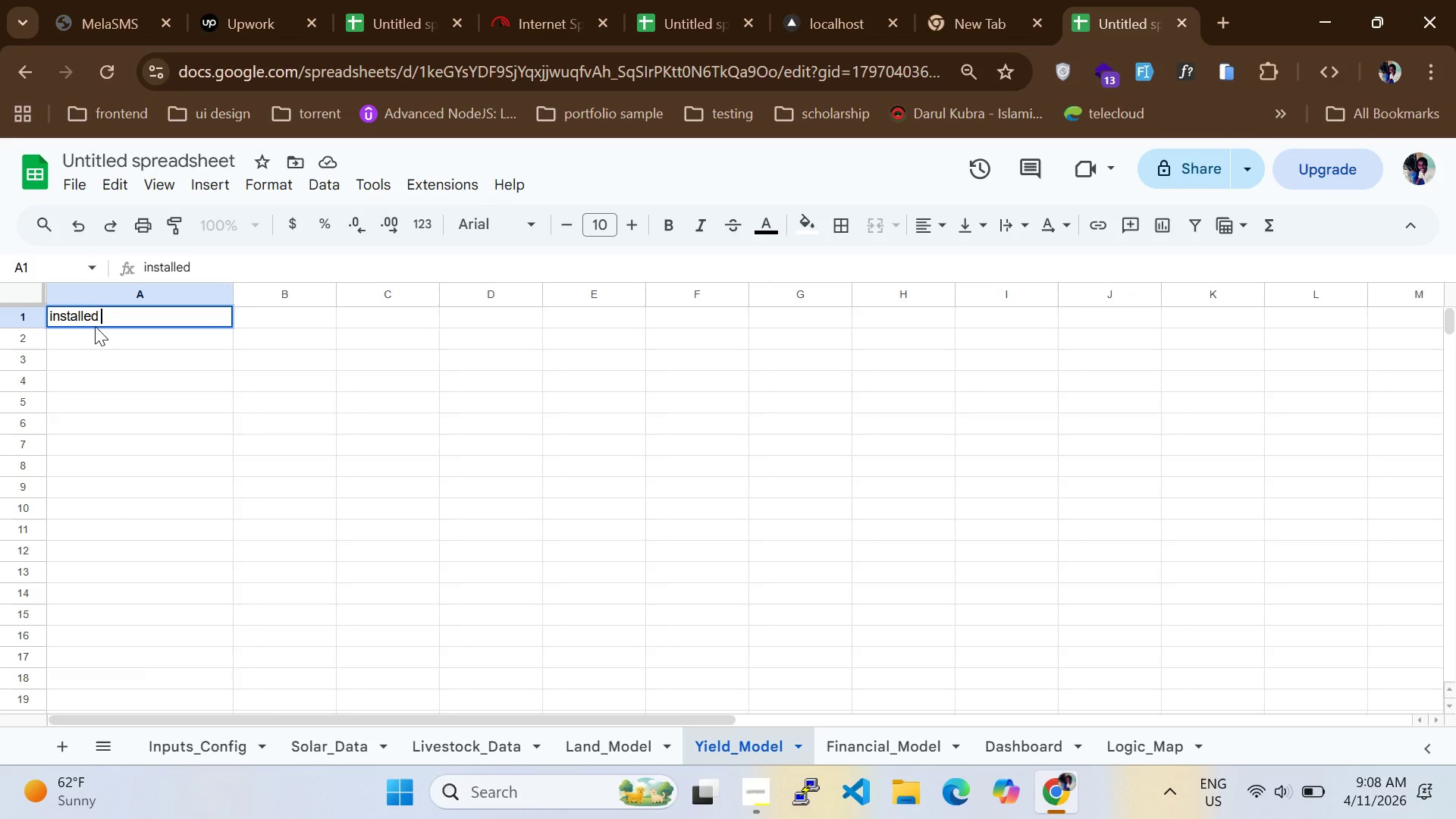 
wait(9.33)
 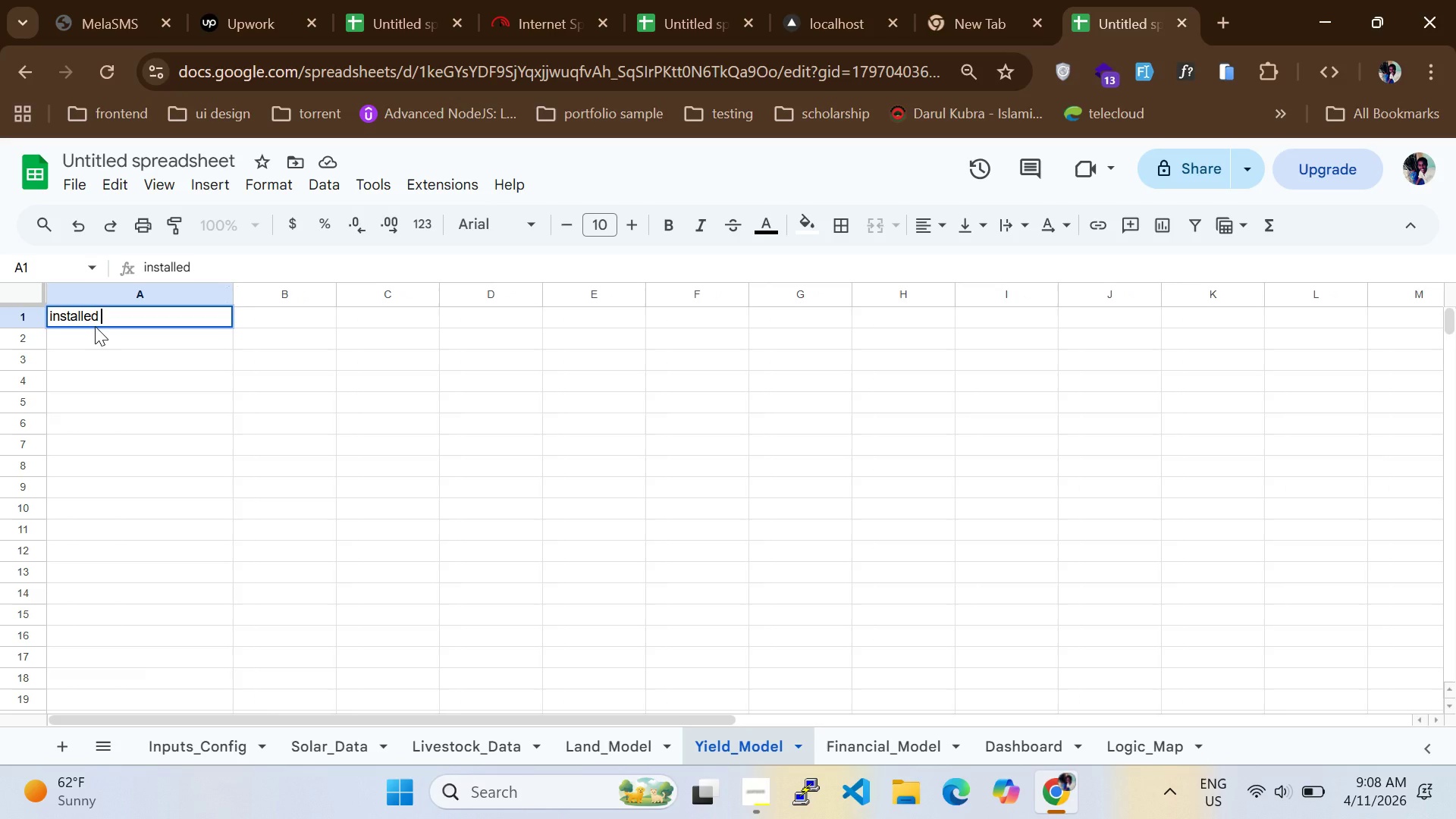 
key(CapsLock)
 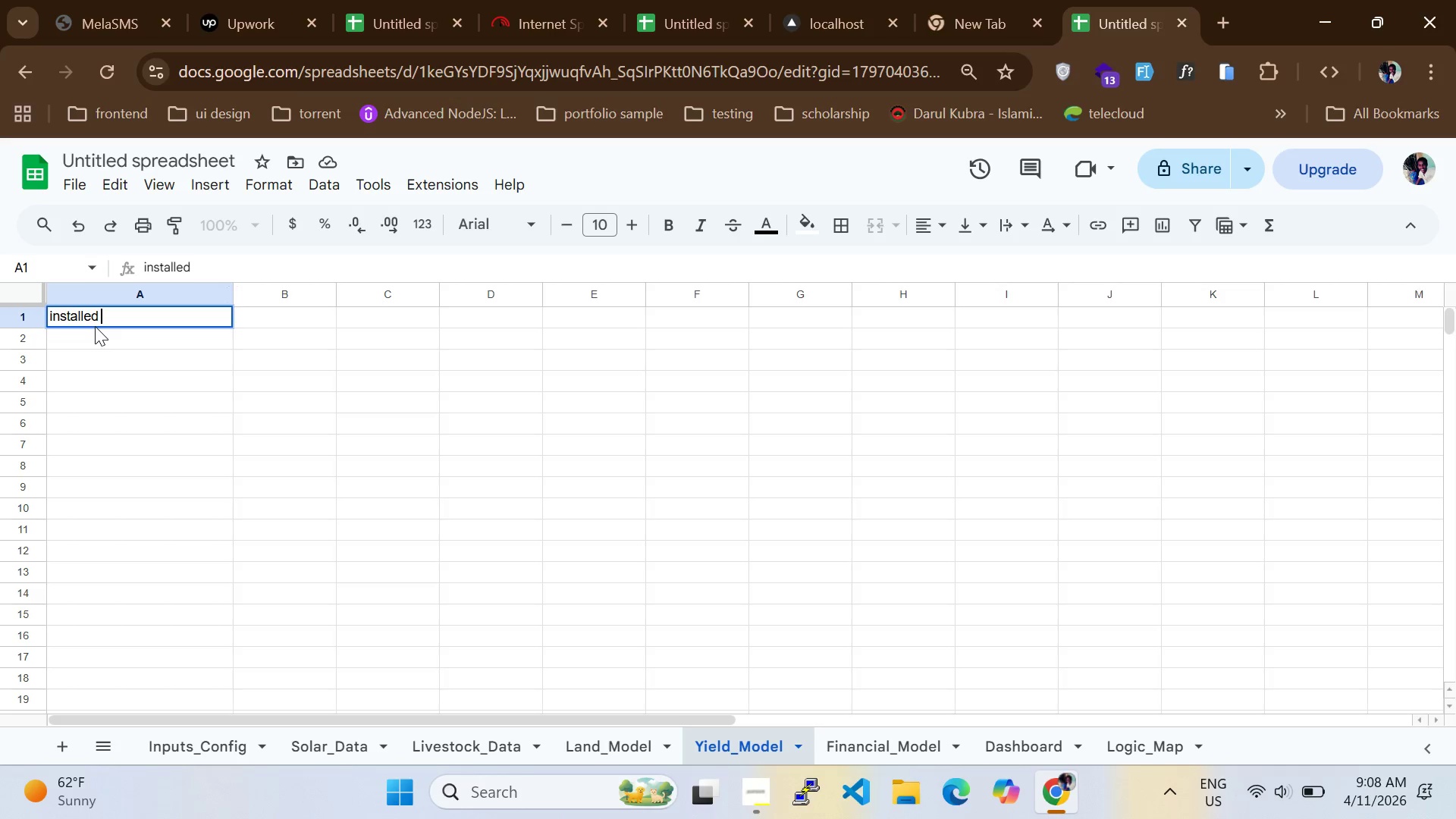 
key(K)
 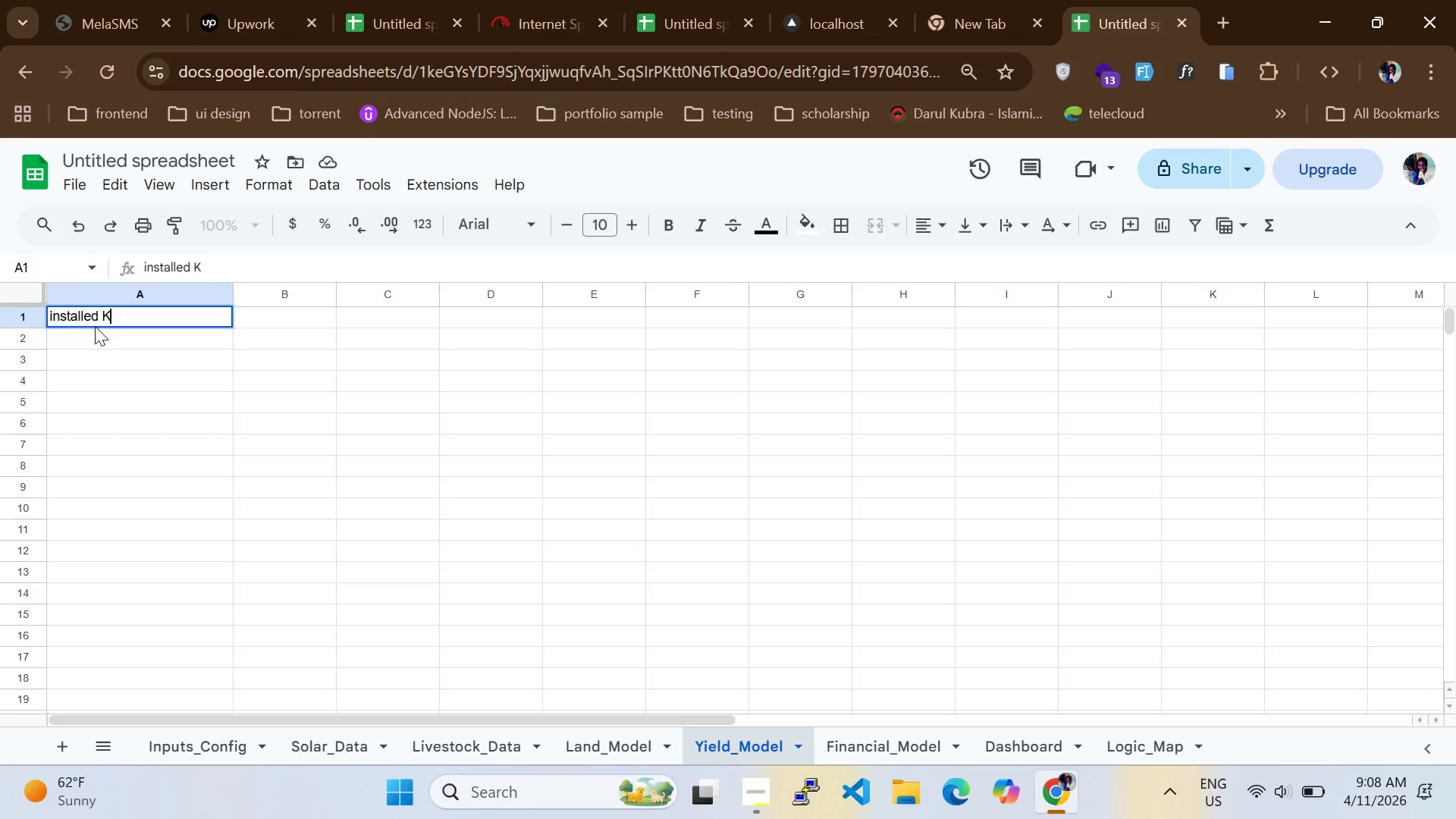 
key(CapsLock)
 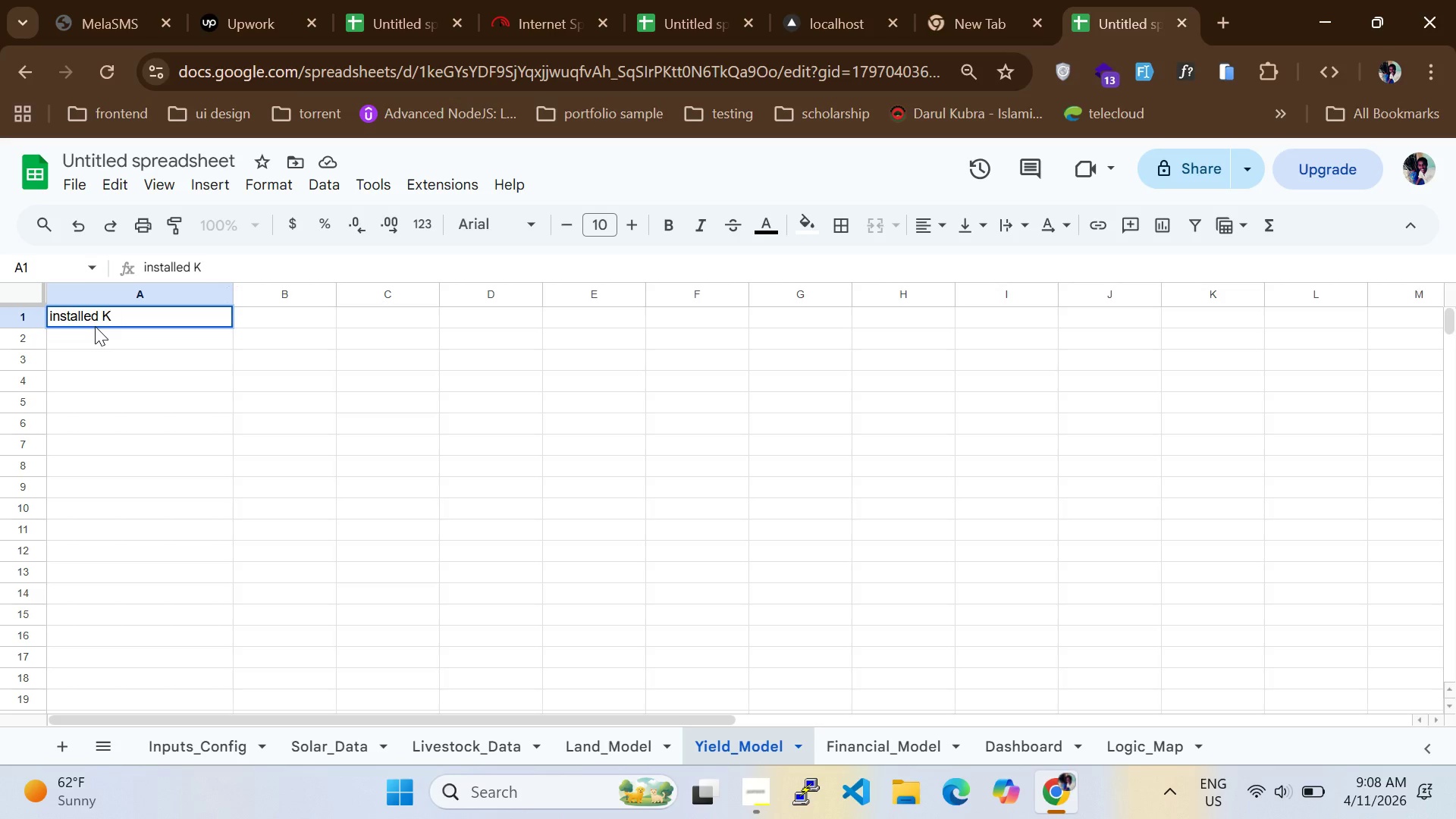 
key(CapsLock)
 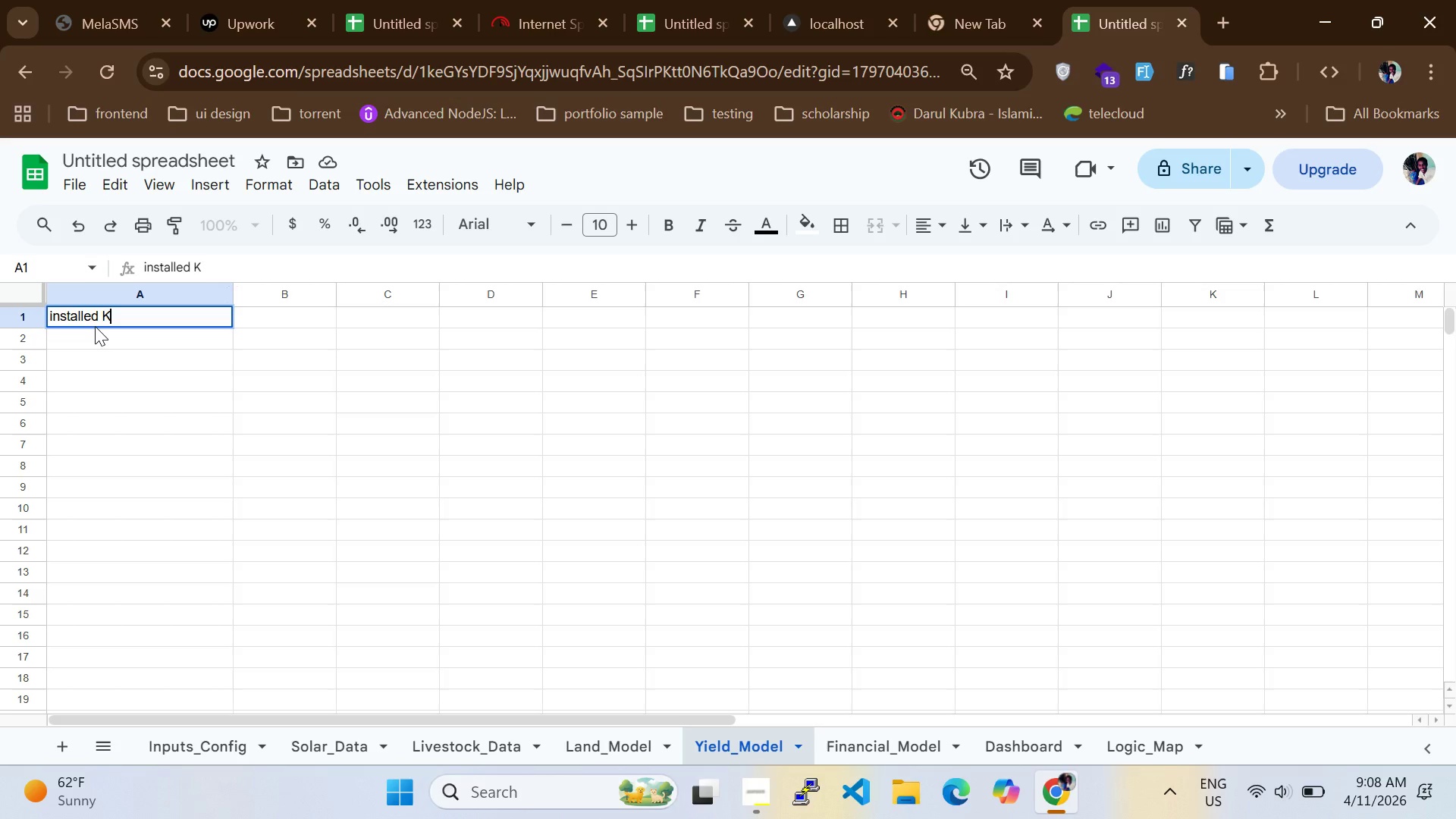 
key(Backspace)
 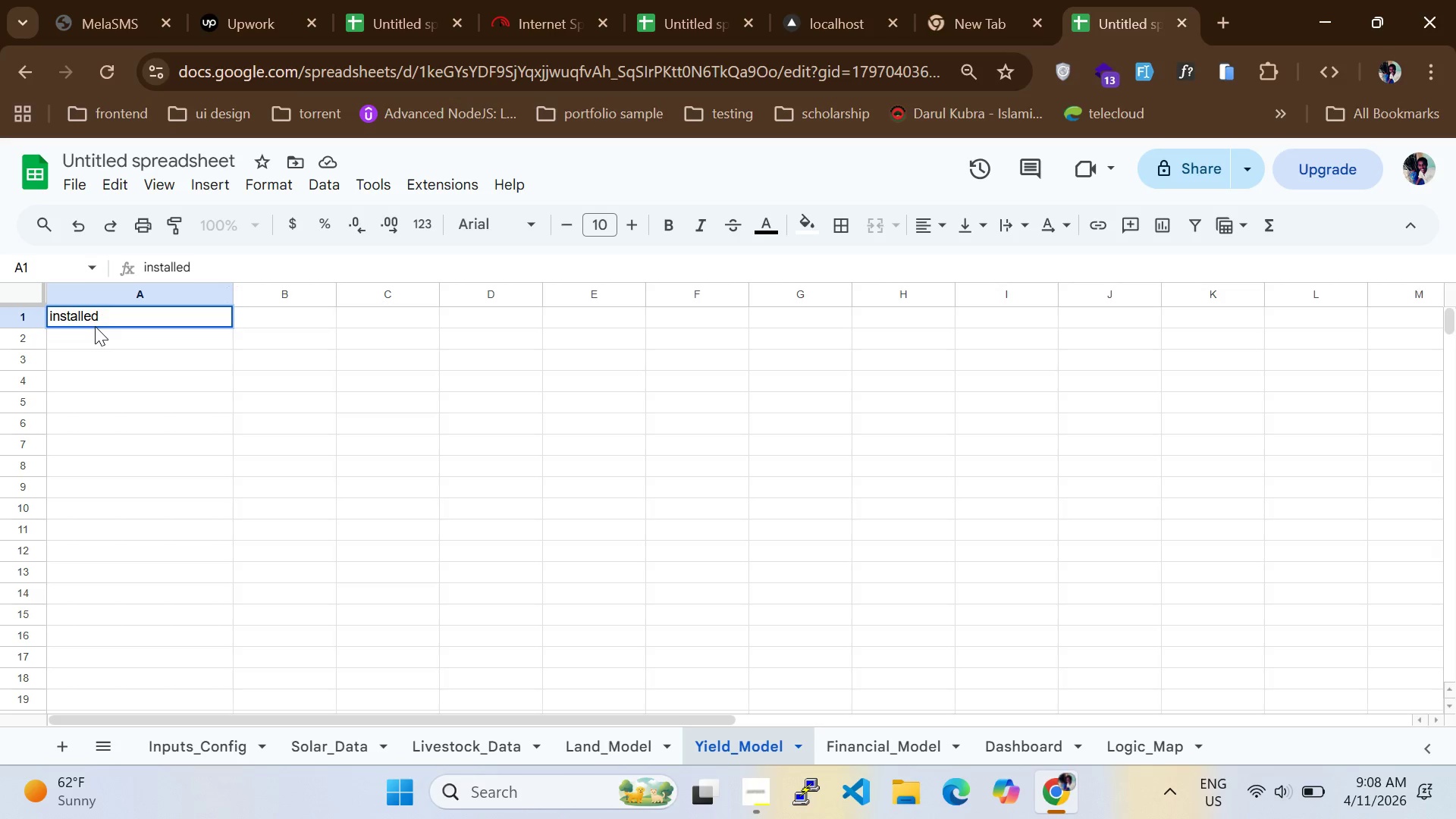 
key(K)
 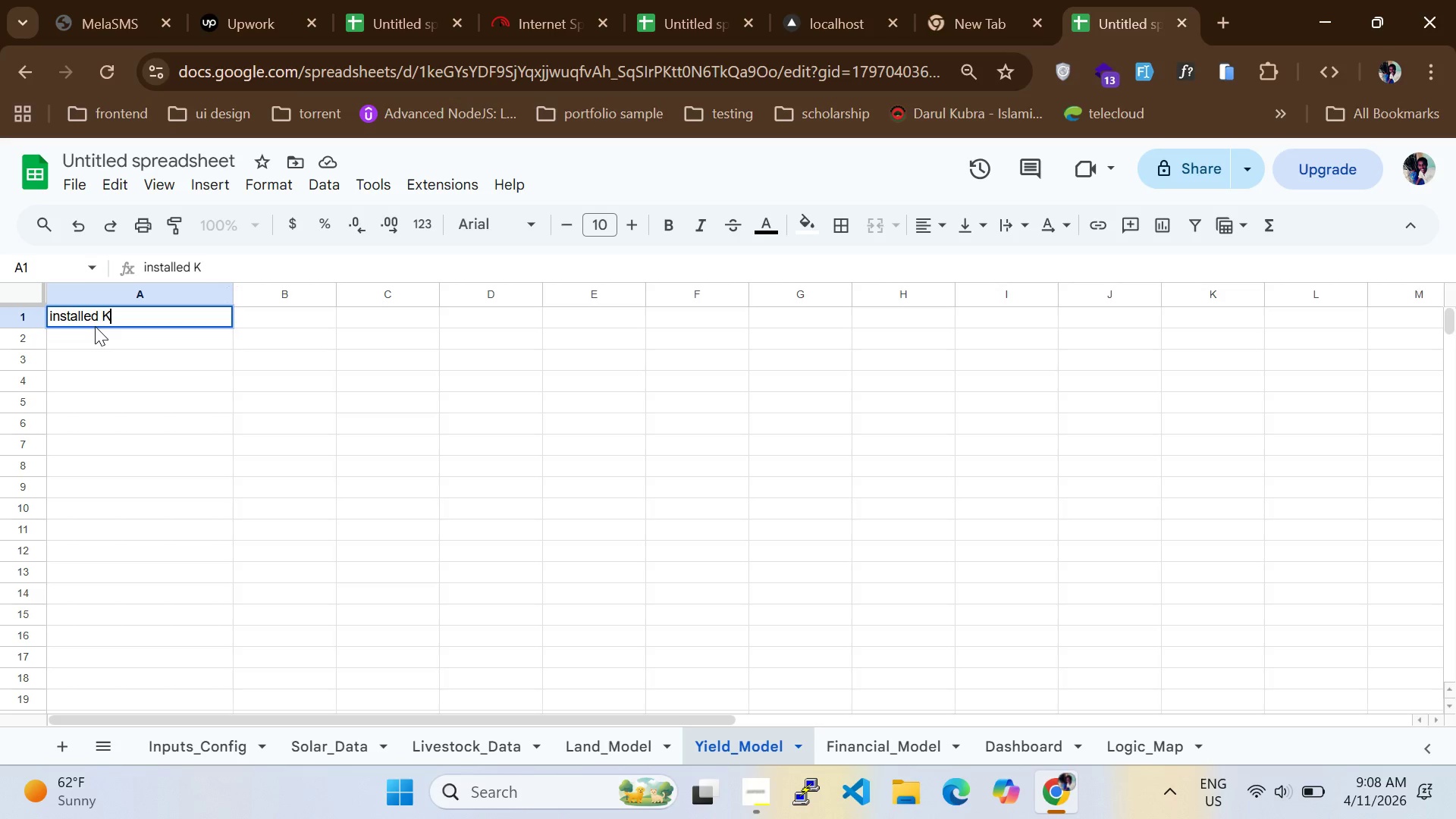 
key(CapsLock)
 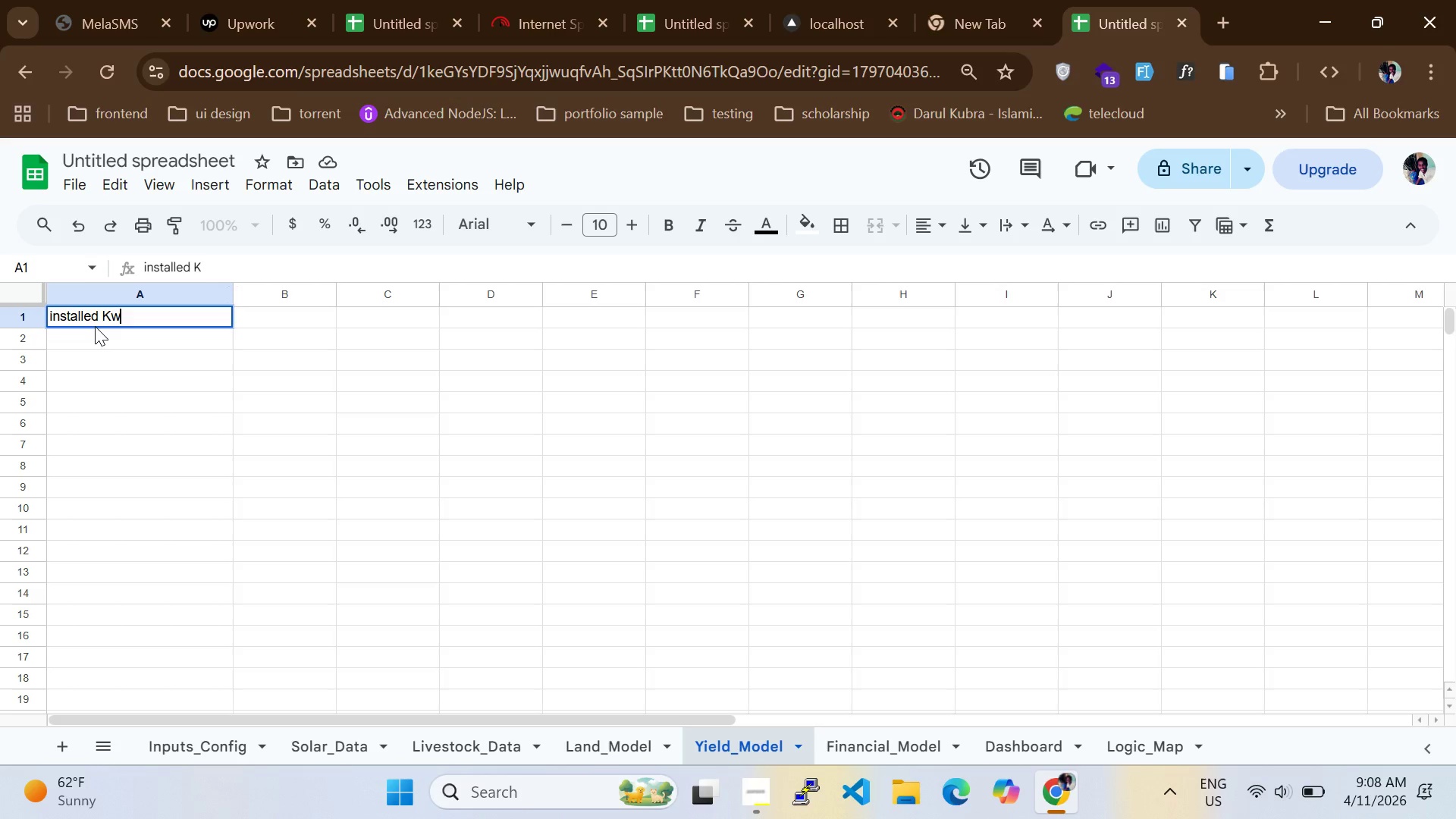 
key(W)
 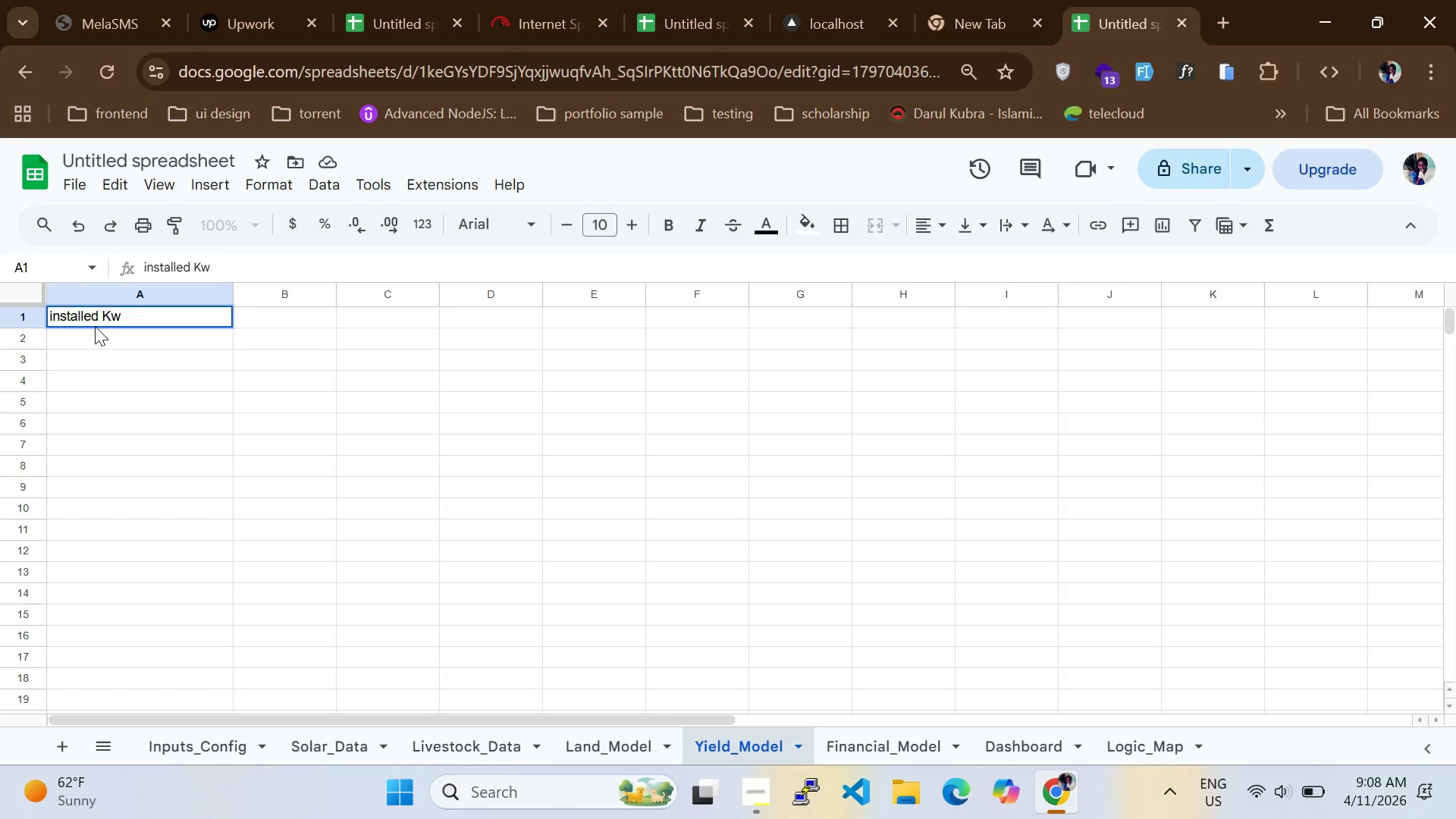 
key(CapsLock)
 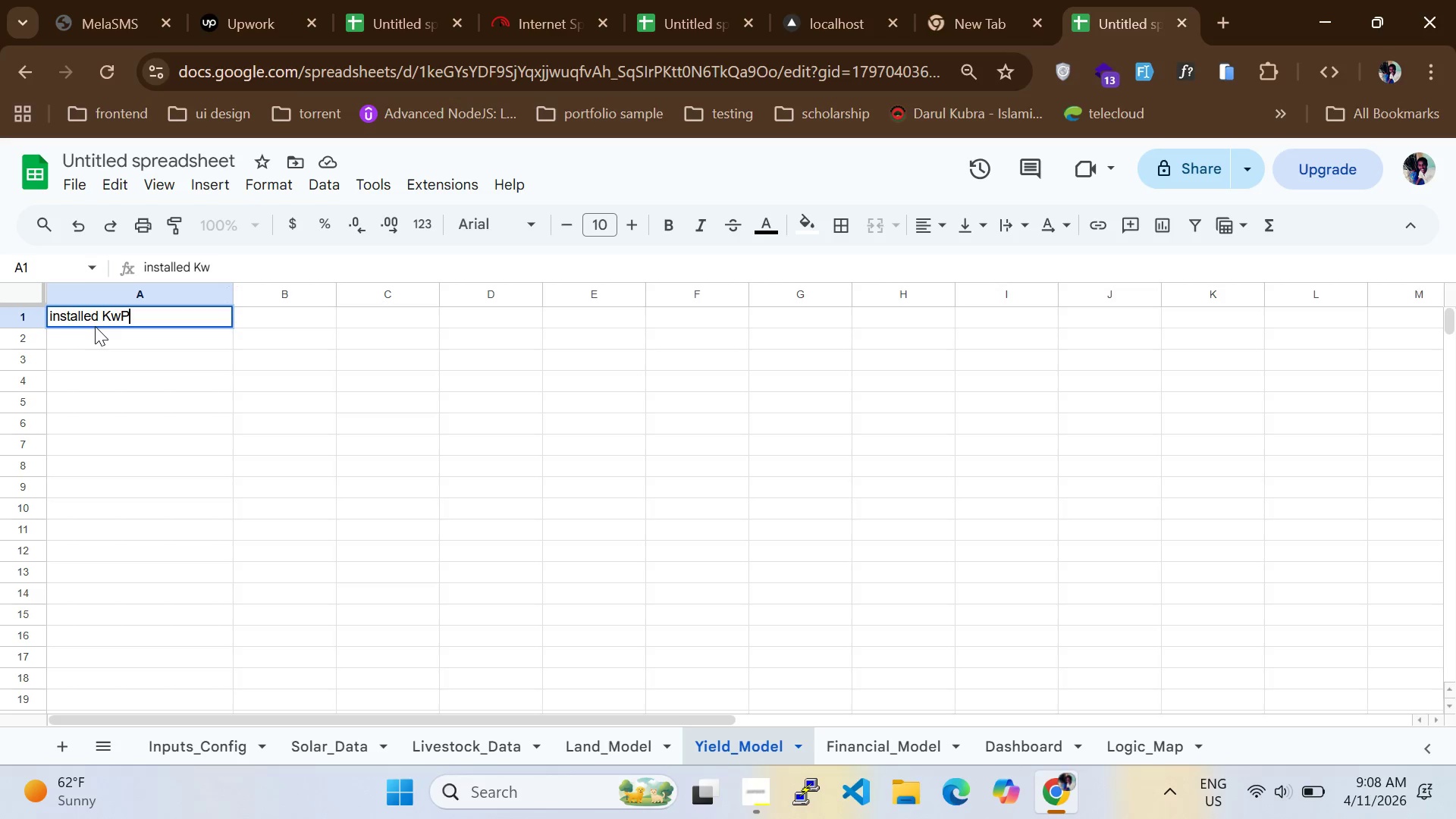 
key(P)
 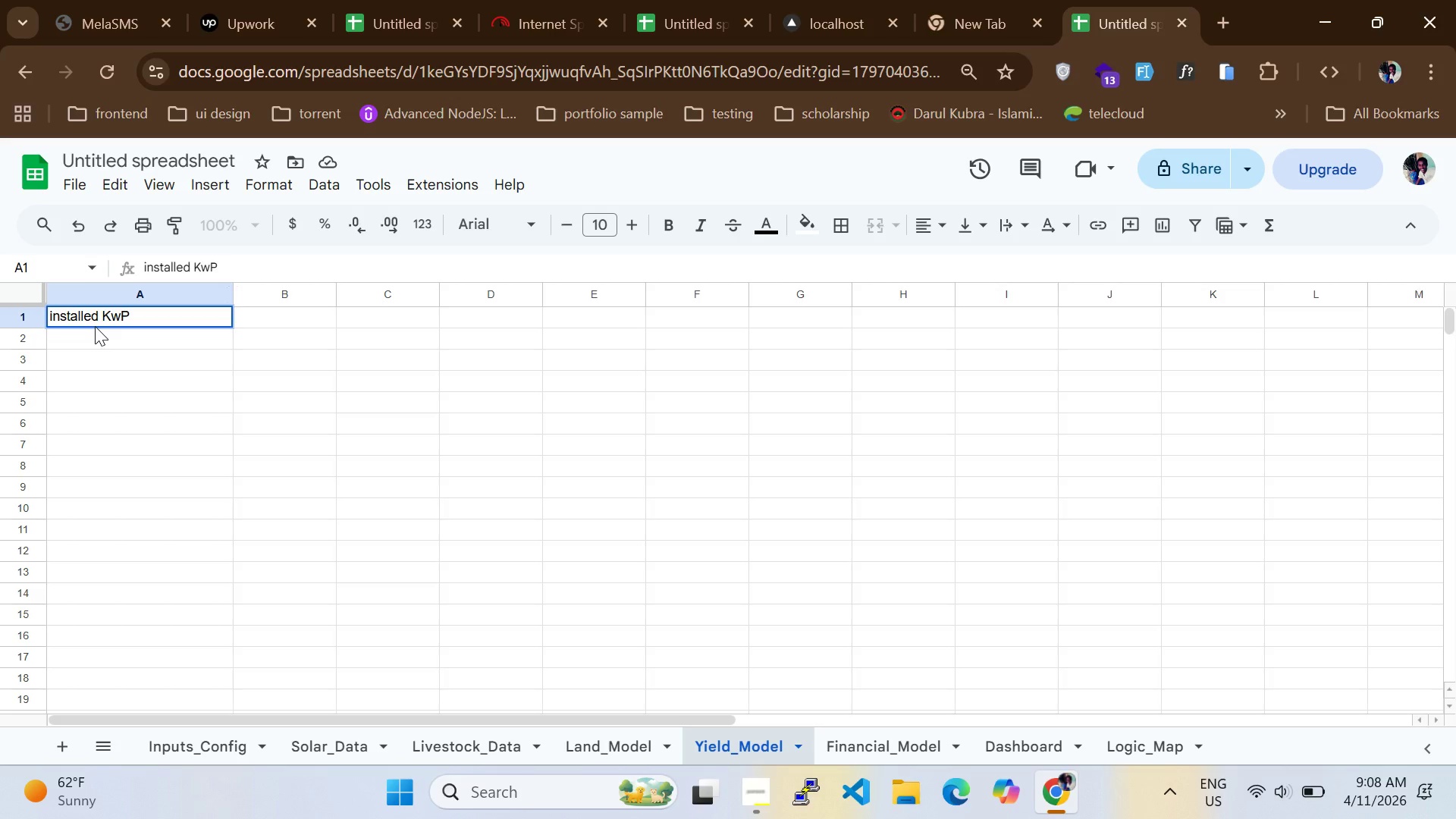 
key(Backspace)
 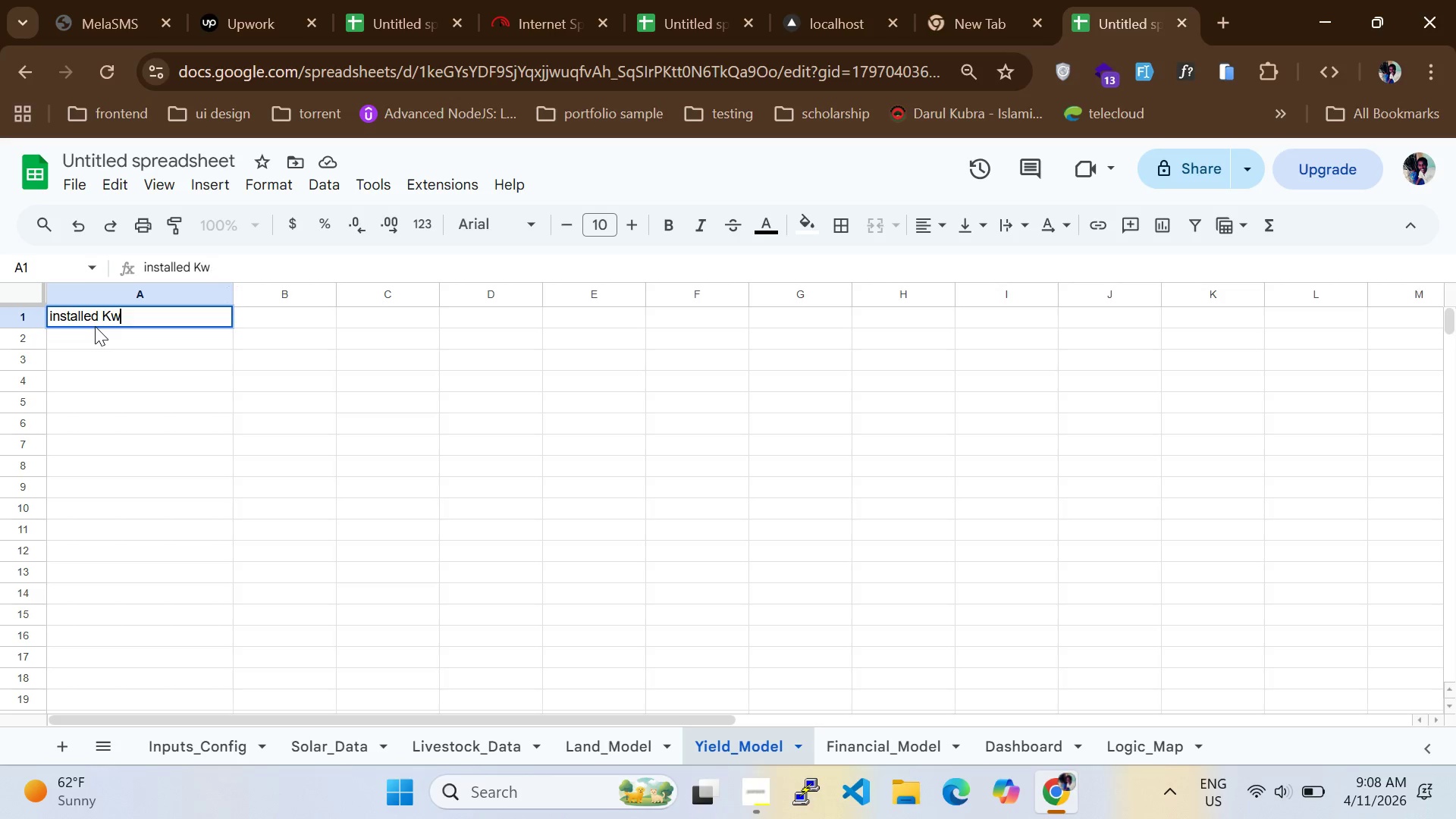 
key(Backspace)
 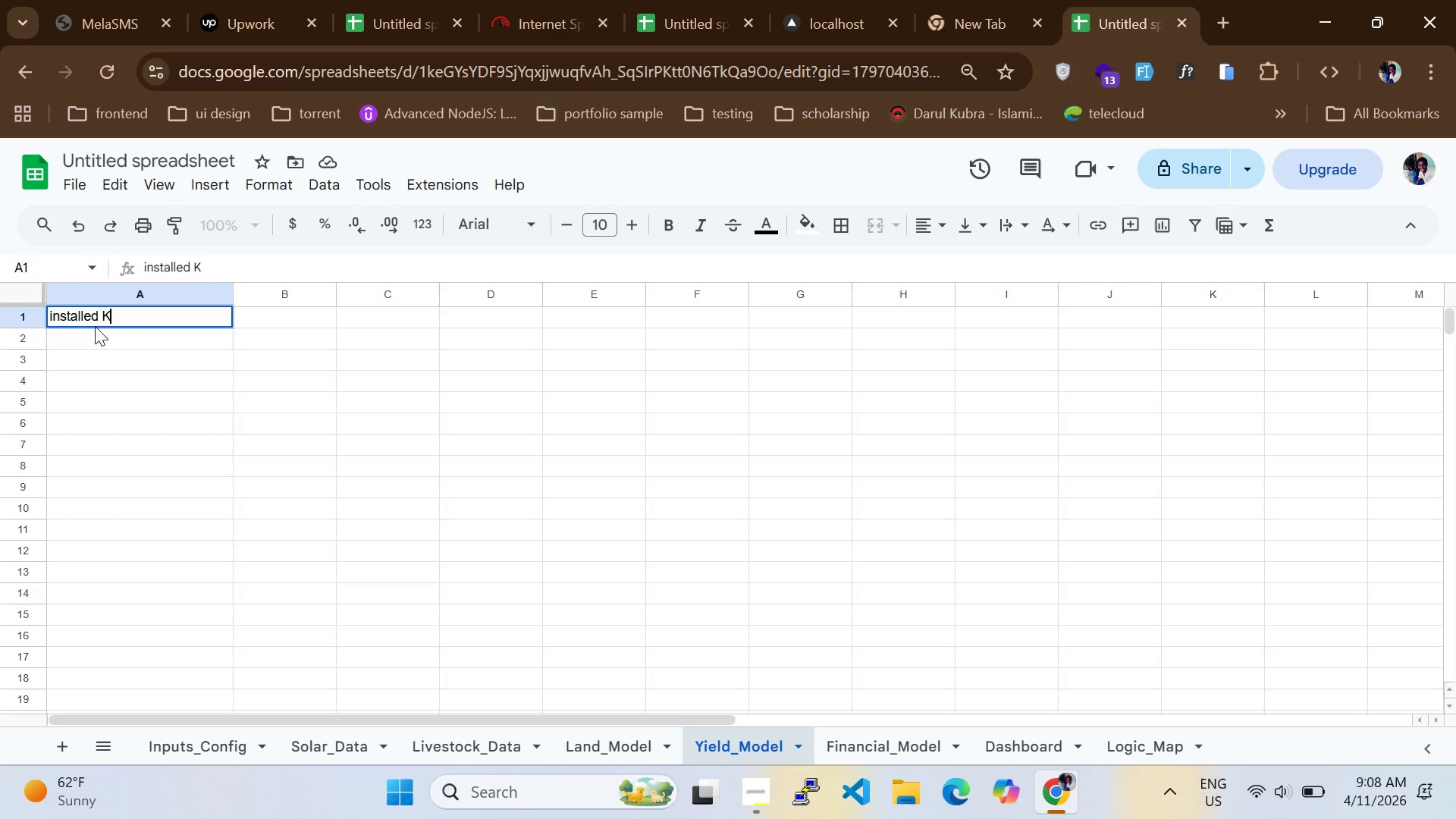 
key(Backspace)
 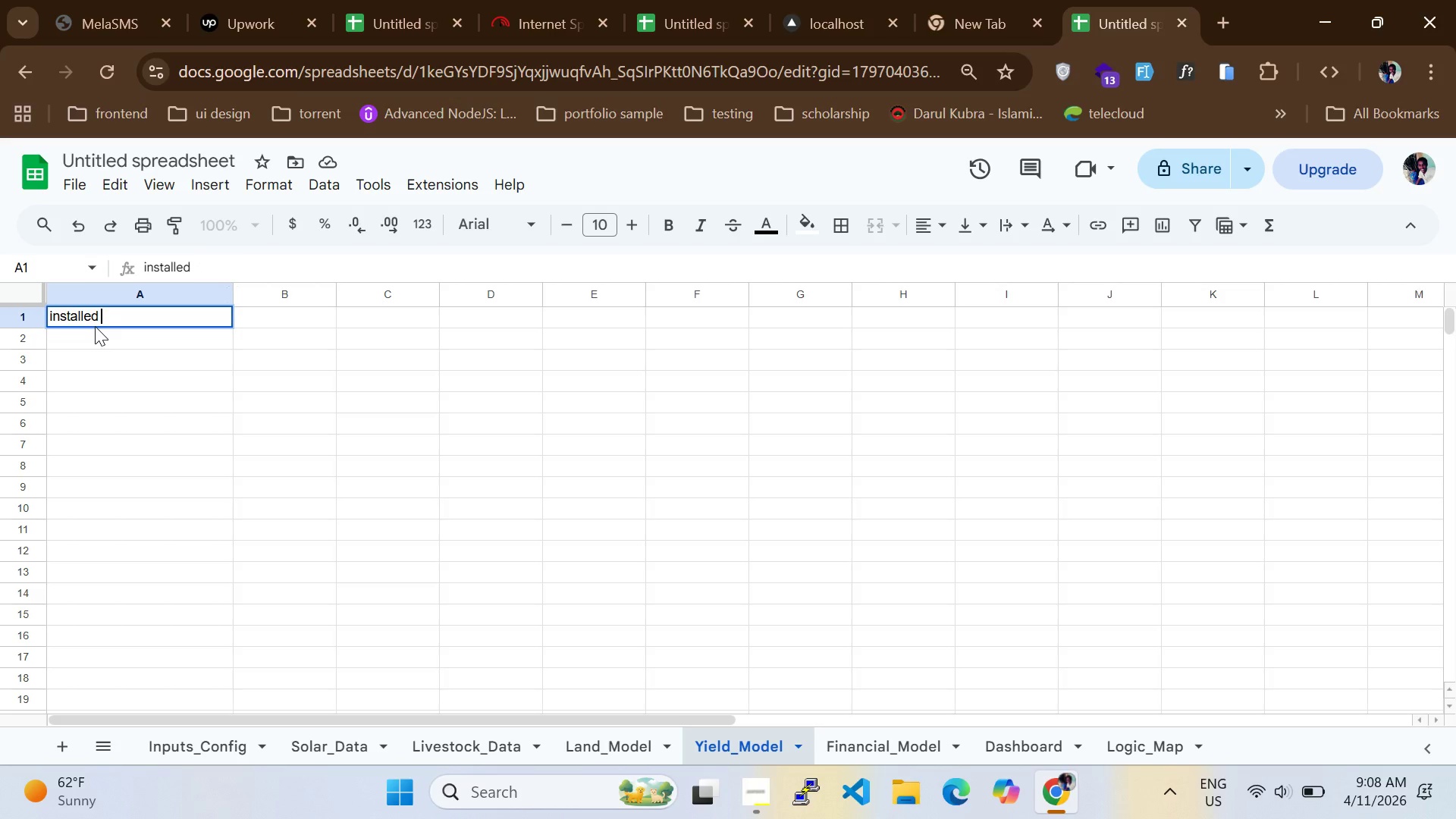 
key(K)
 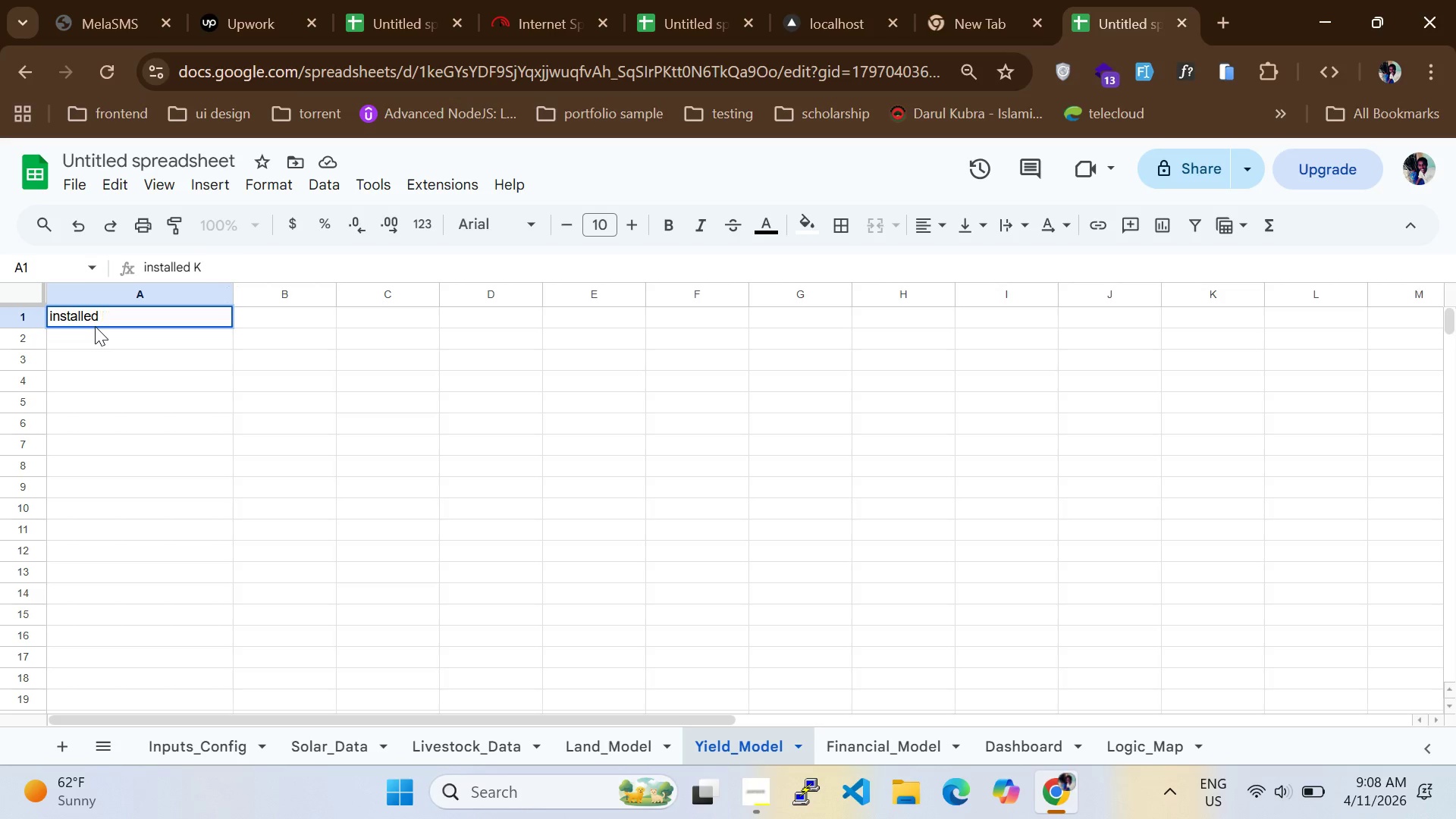 
key(Backspace)
 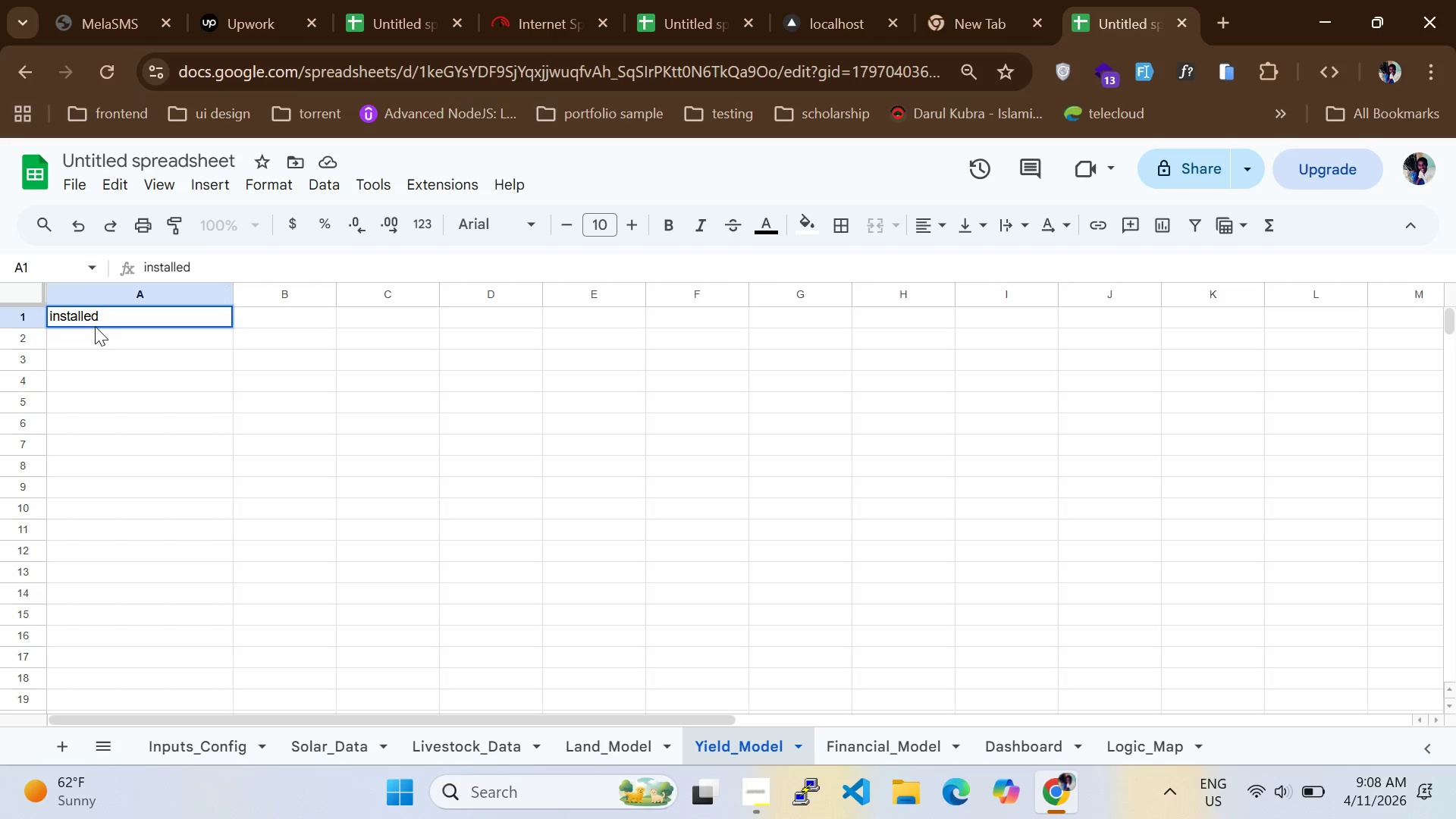 
key(CapsLock)
 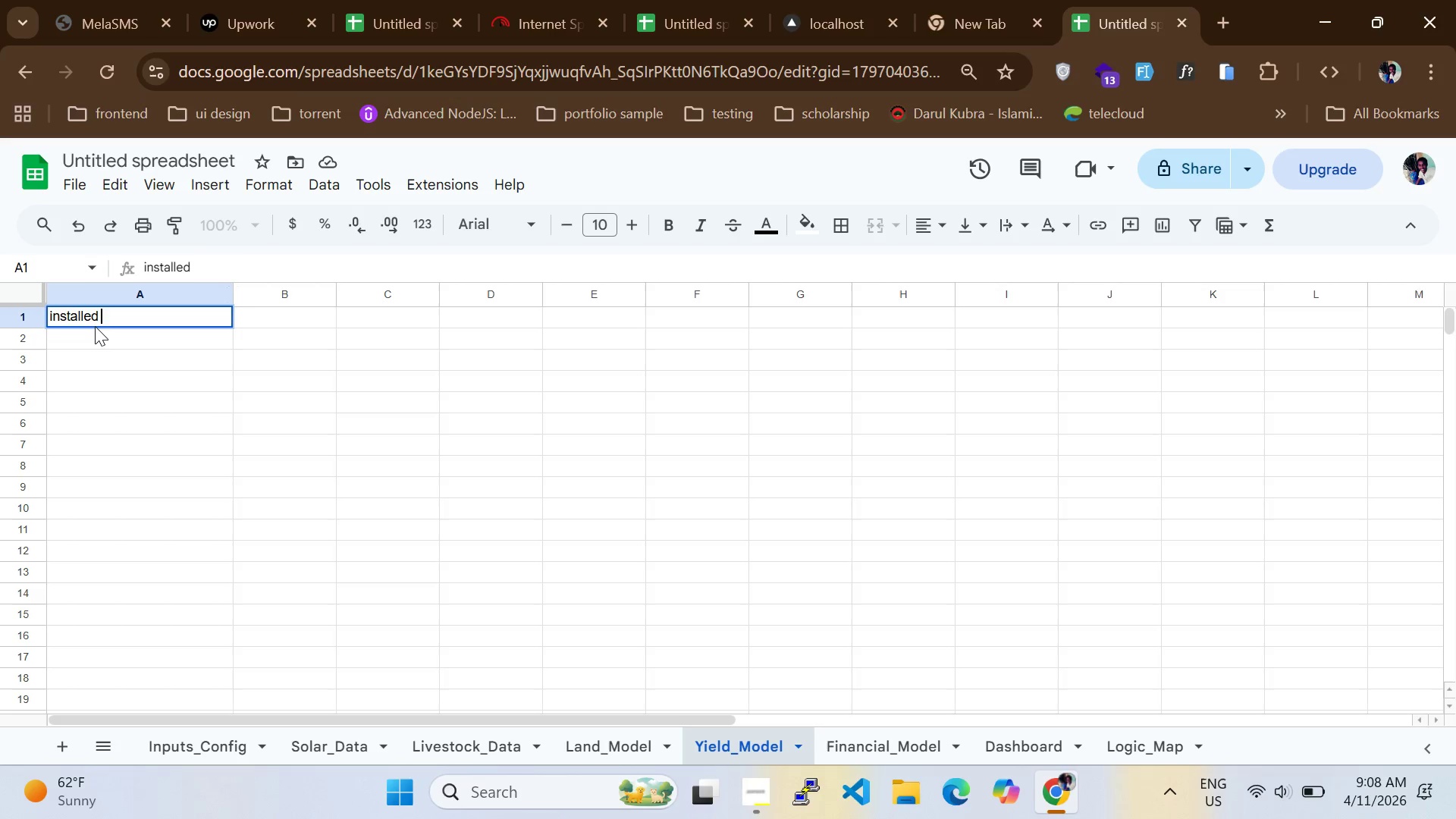 
key(K)
 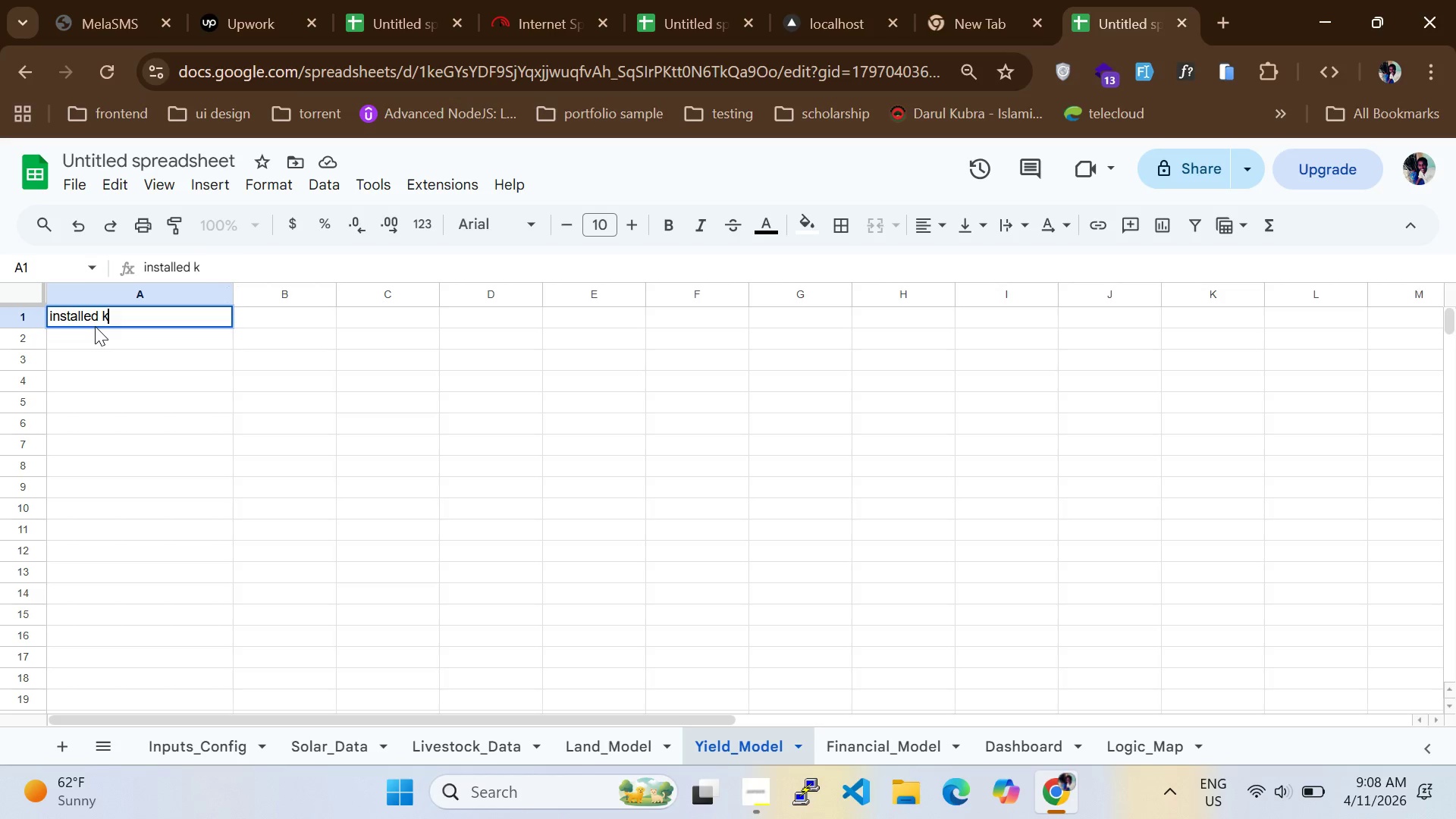 
key(CapsLock)
 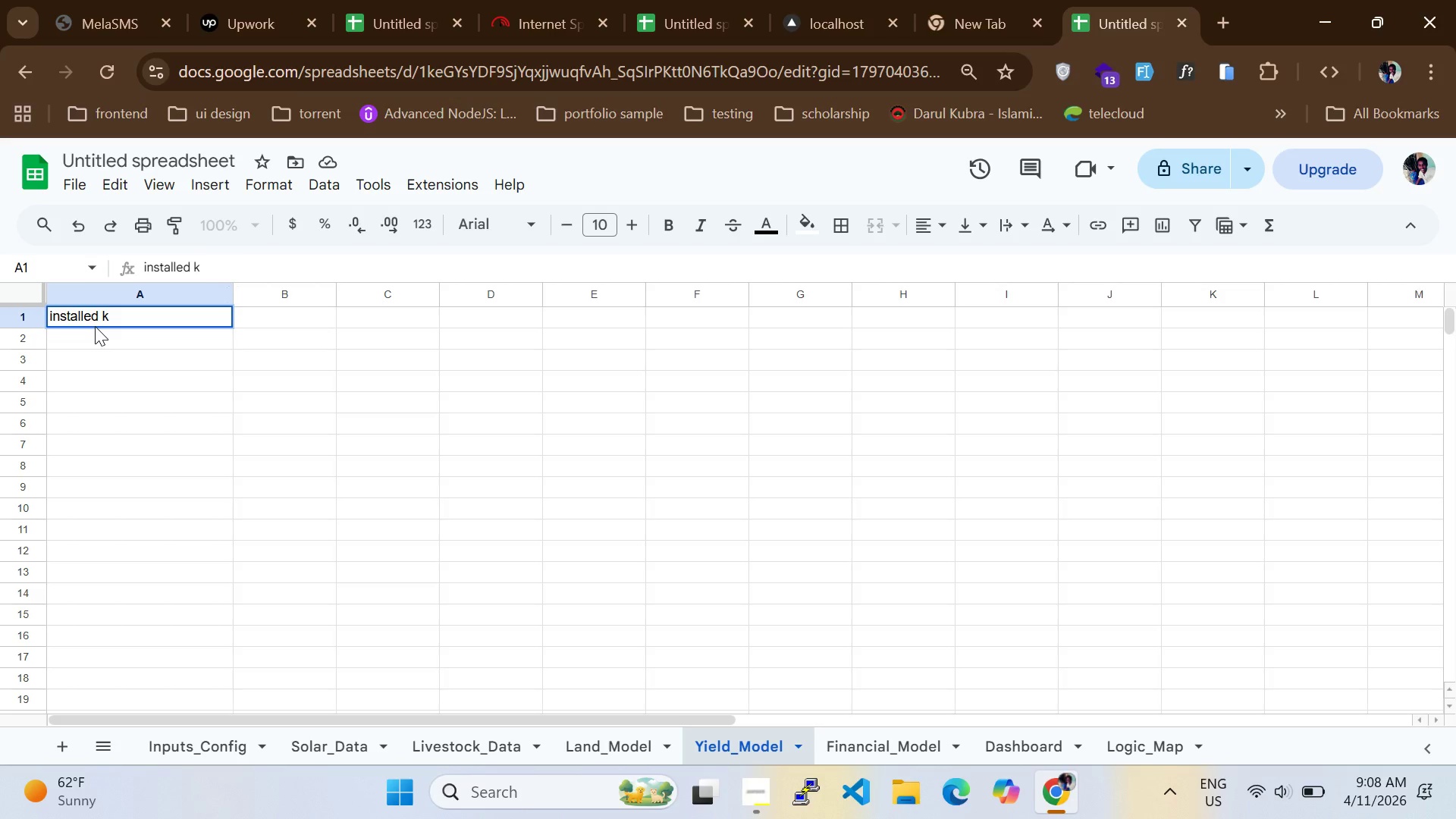 
key(W)
 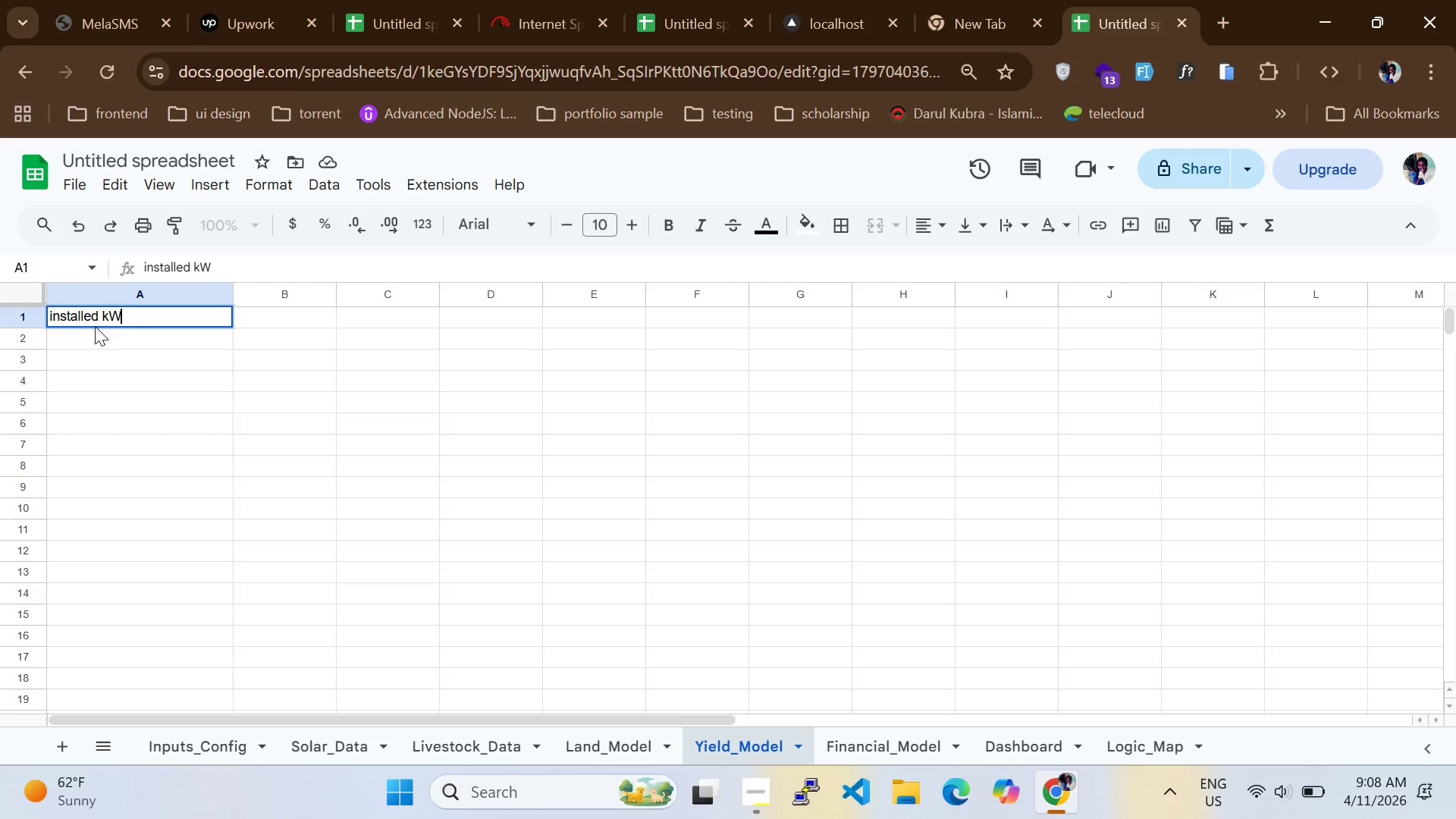 
key(CapsLock)
 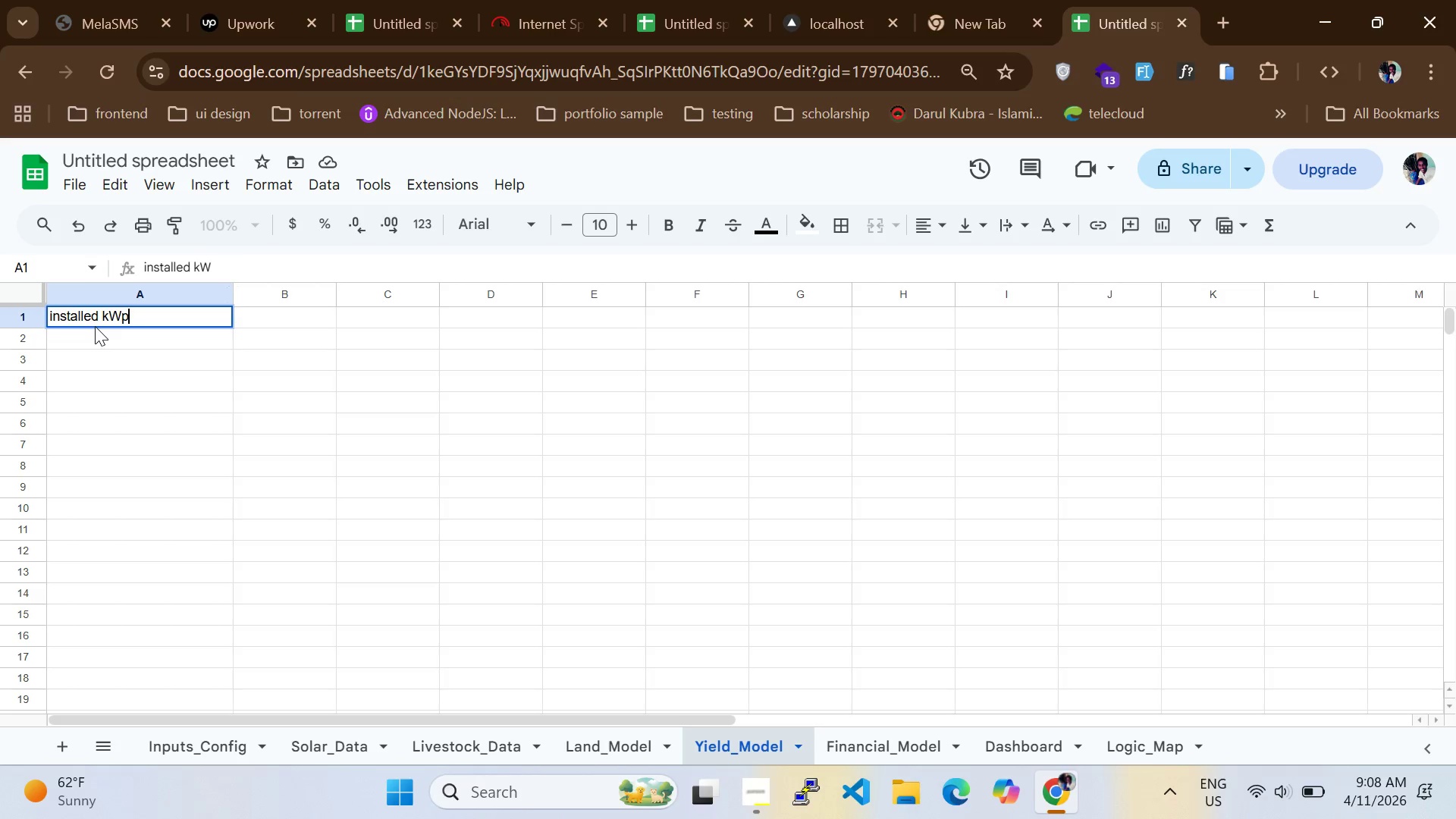 
key(P)
 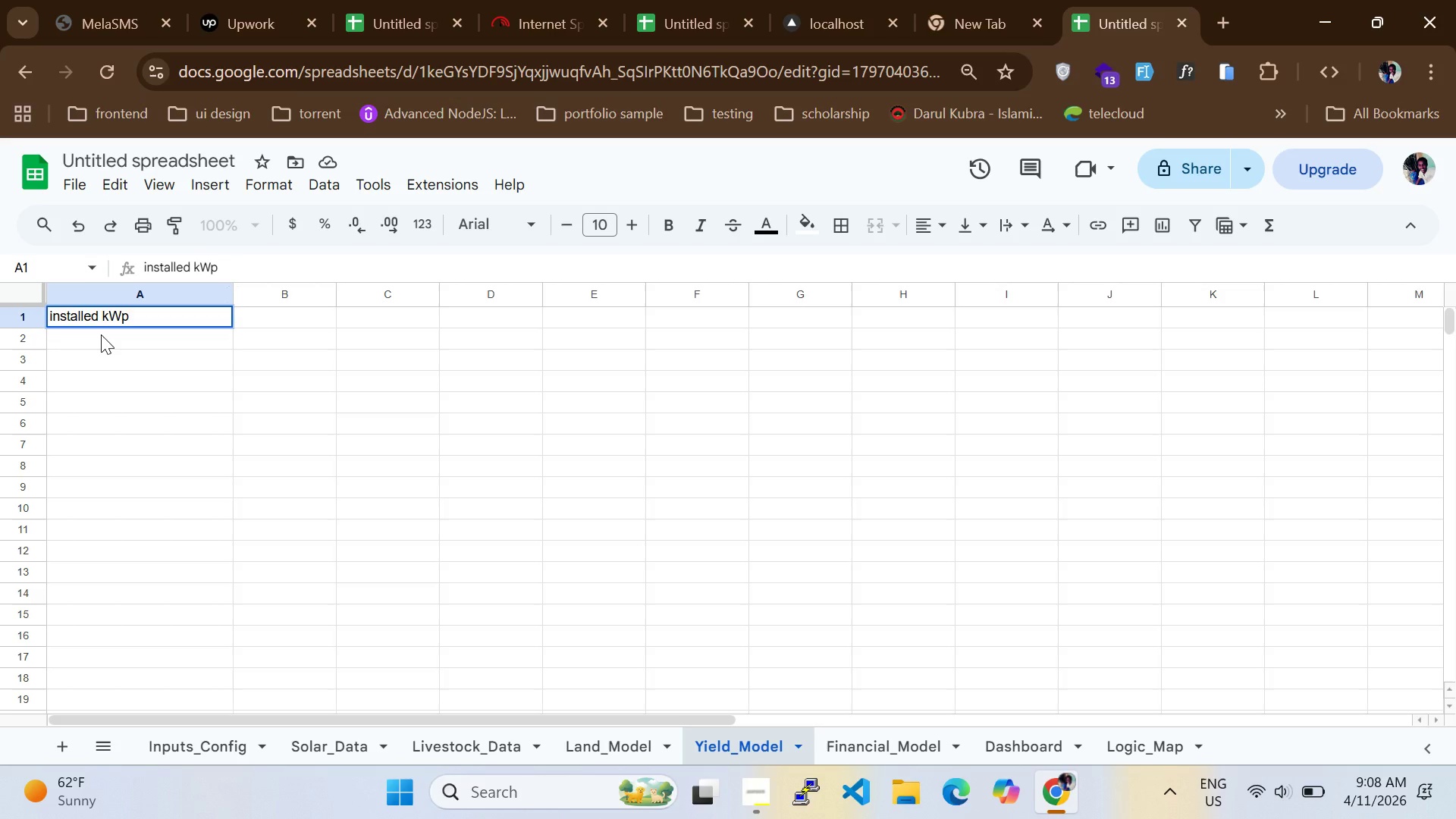 
left_click([101, 334])
 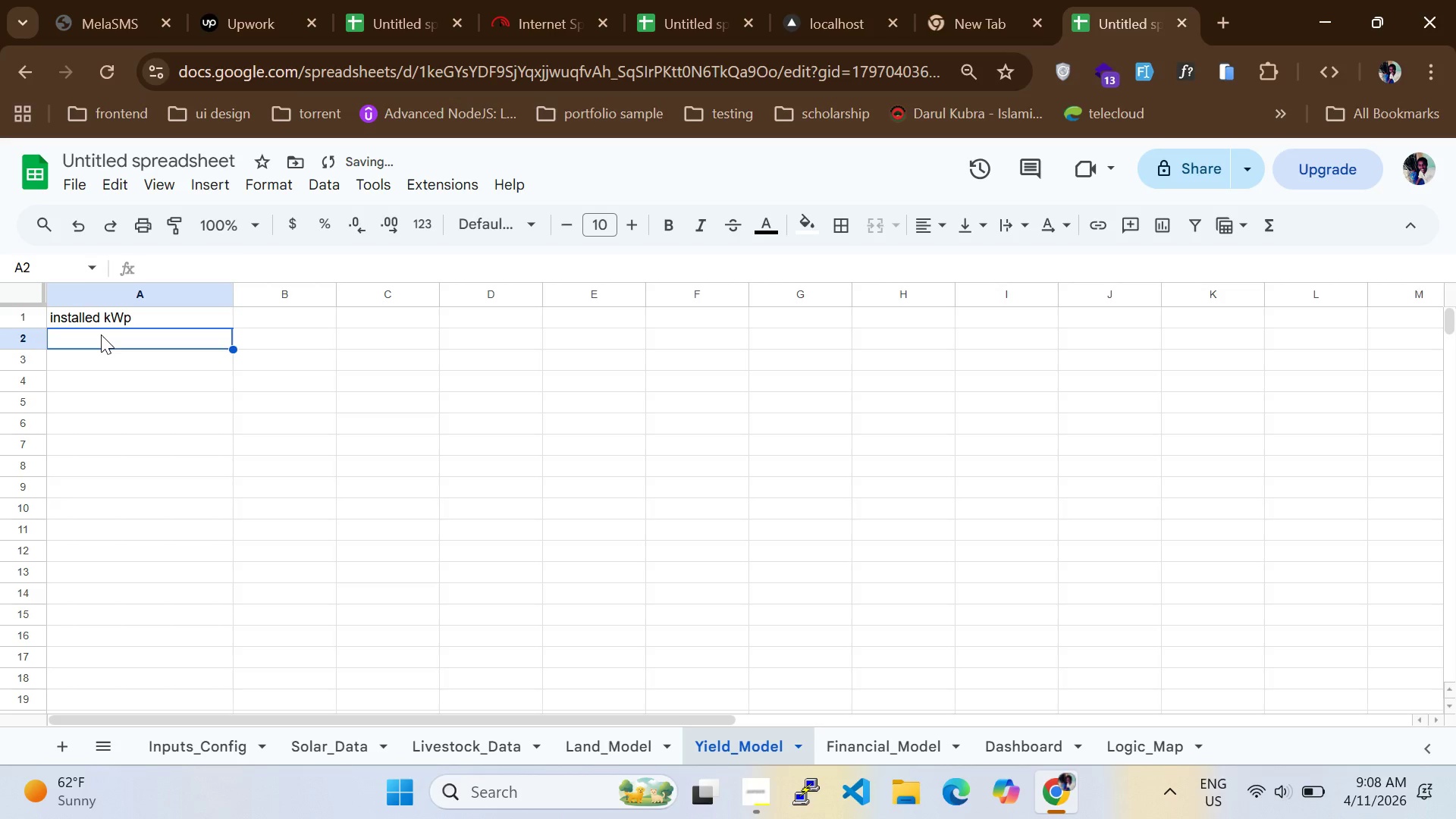 
type(Climate Yield Factor)
 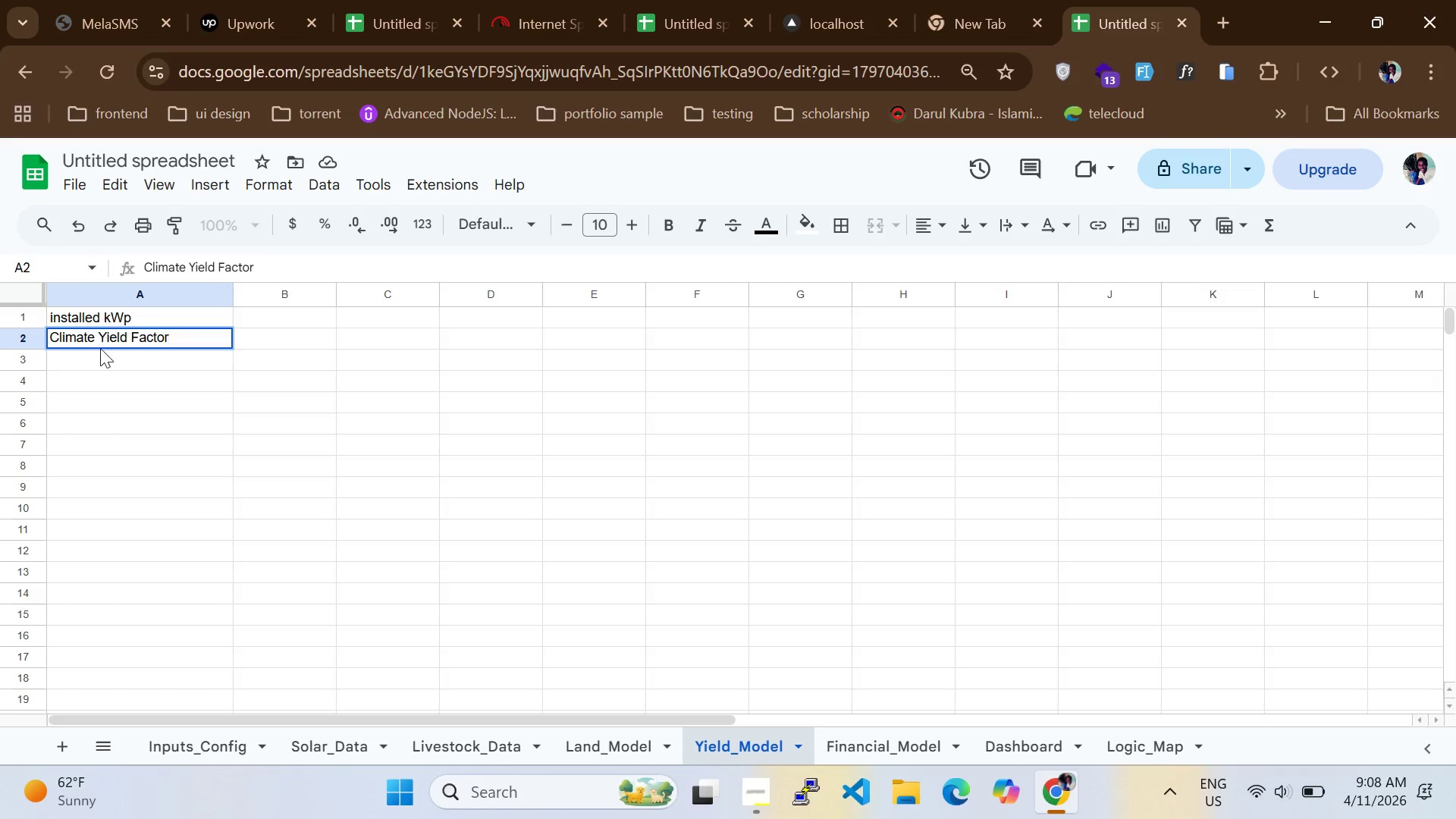 
left_click([100, 360])
 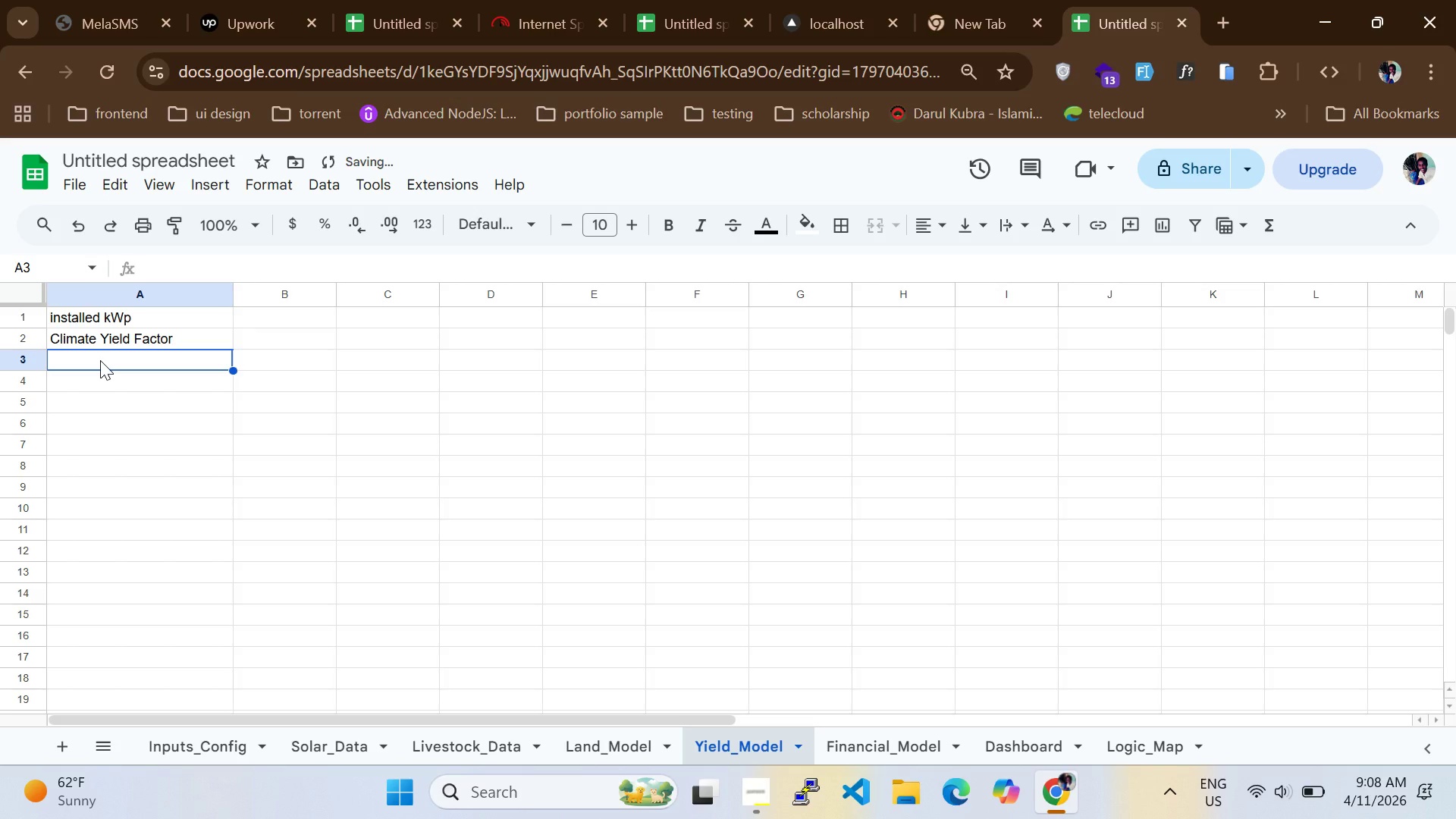 
type(Annual Energy)
 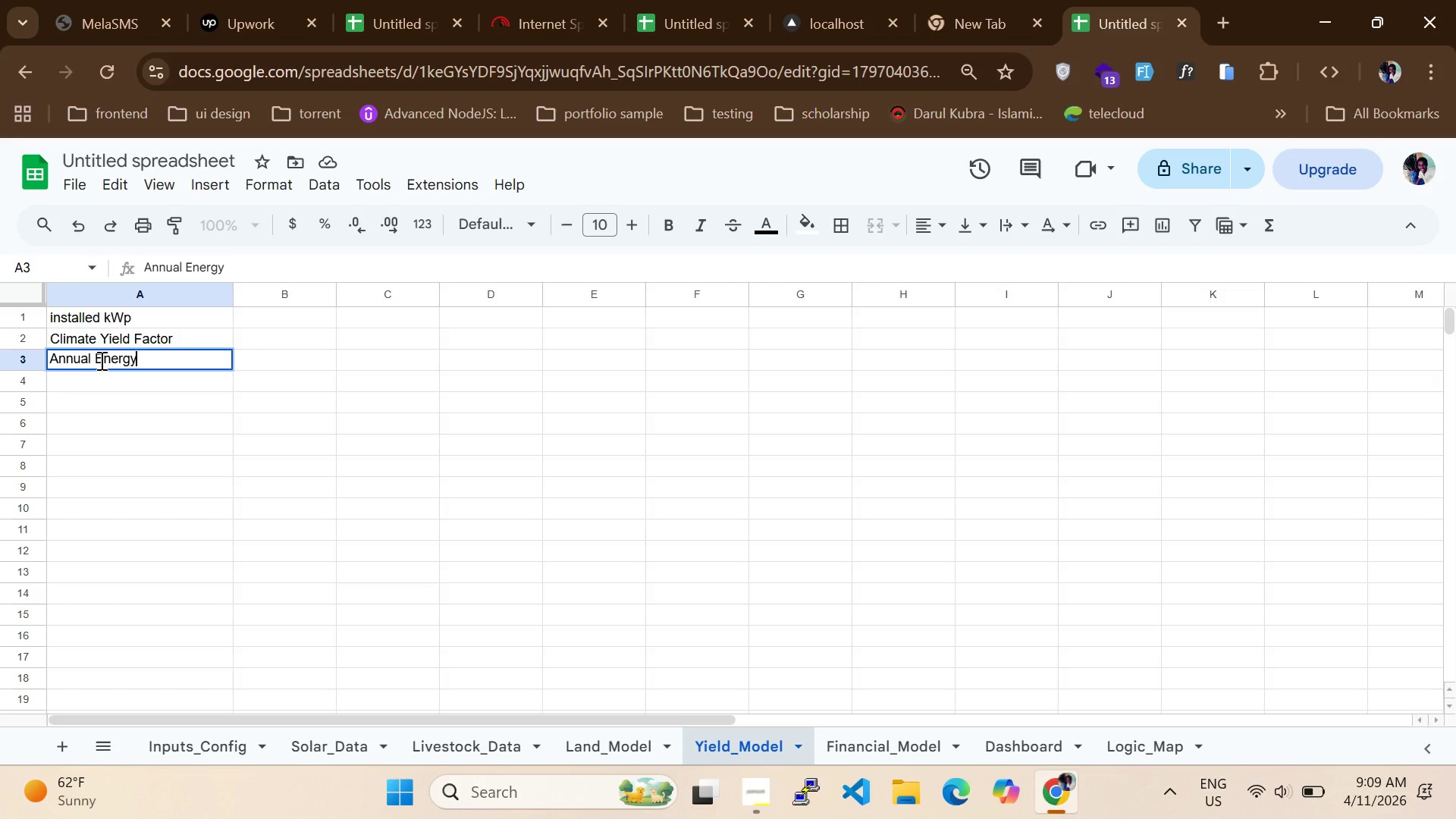 
type( (kWp))
 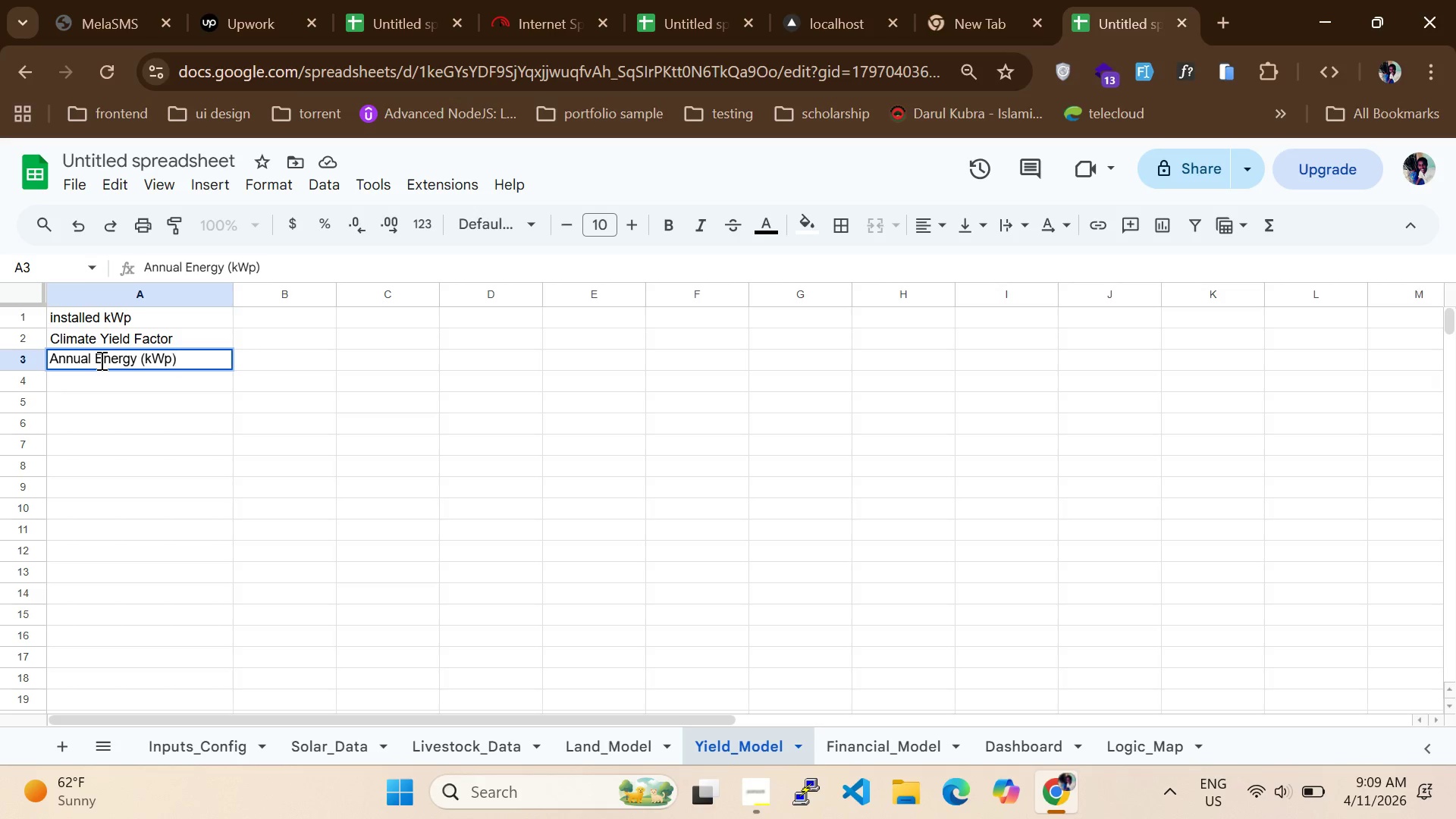 
key(ArrowLeft)
 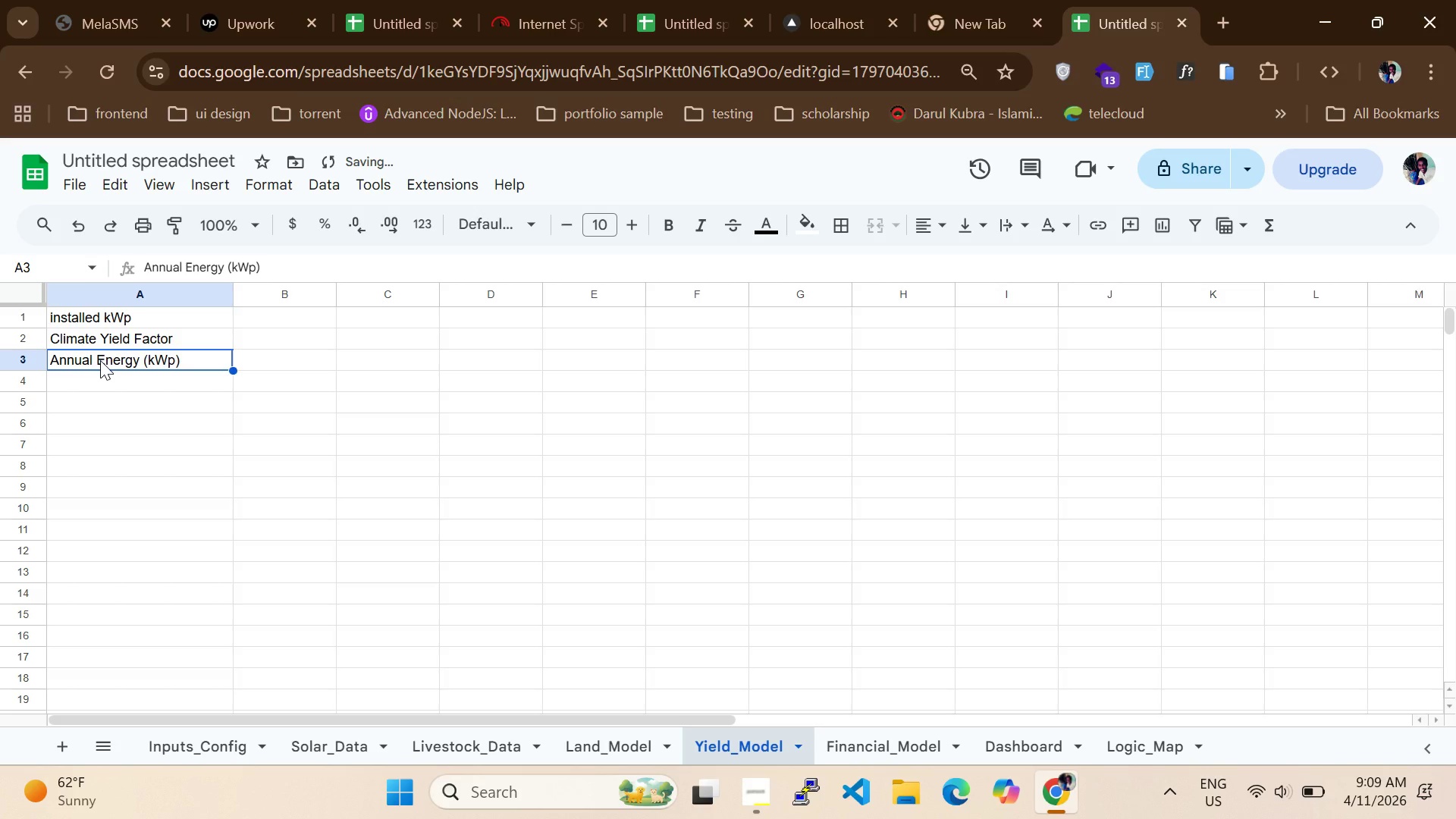 
double_click([100, 360])
 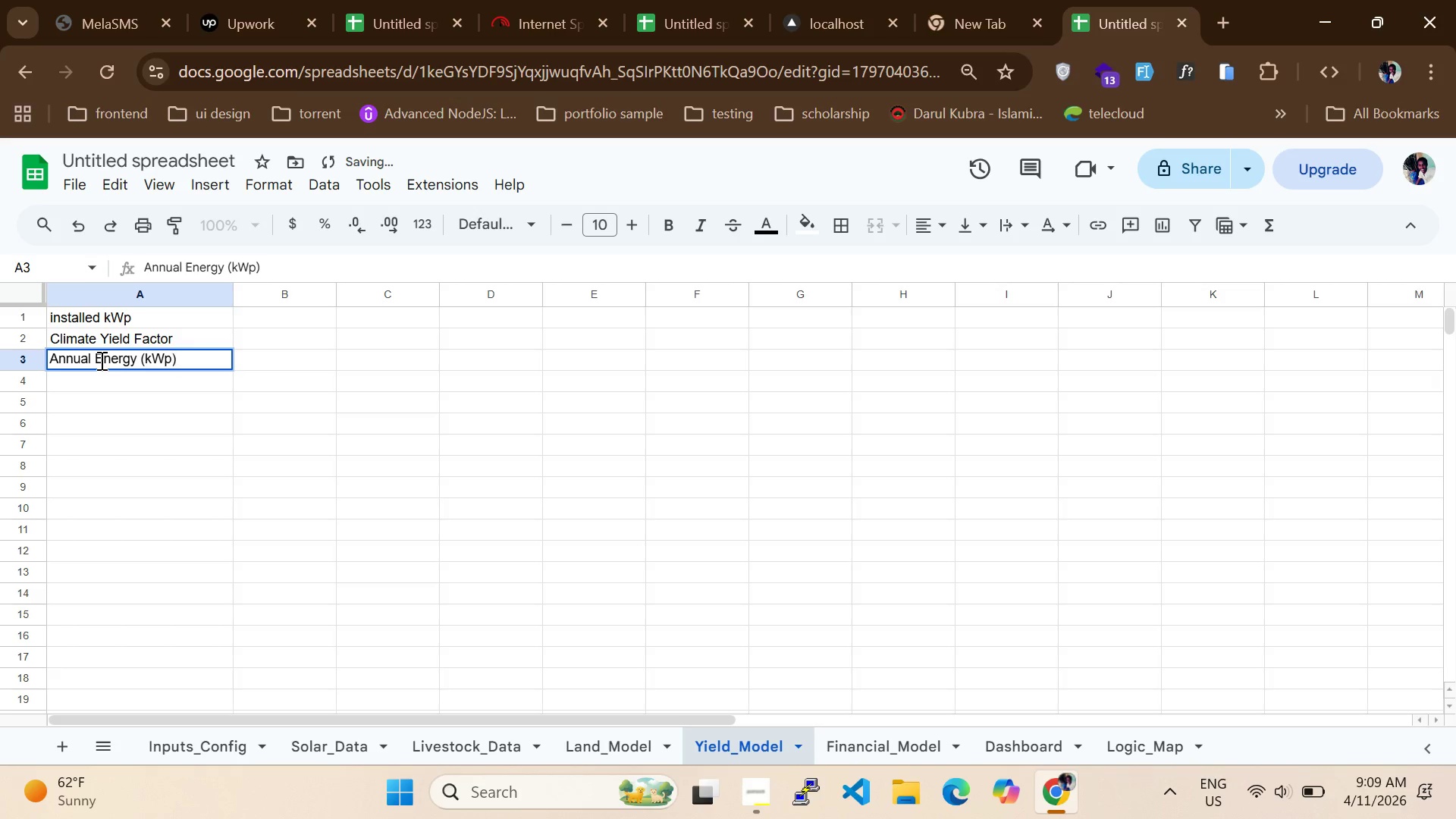 
key(ArrowLeft)
 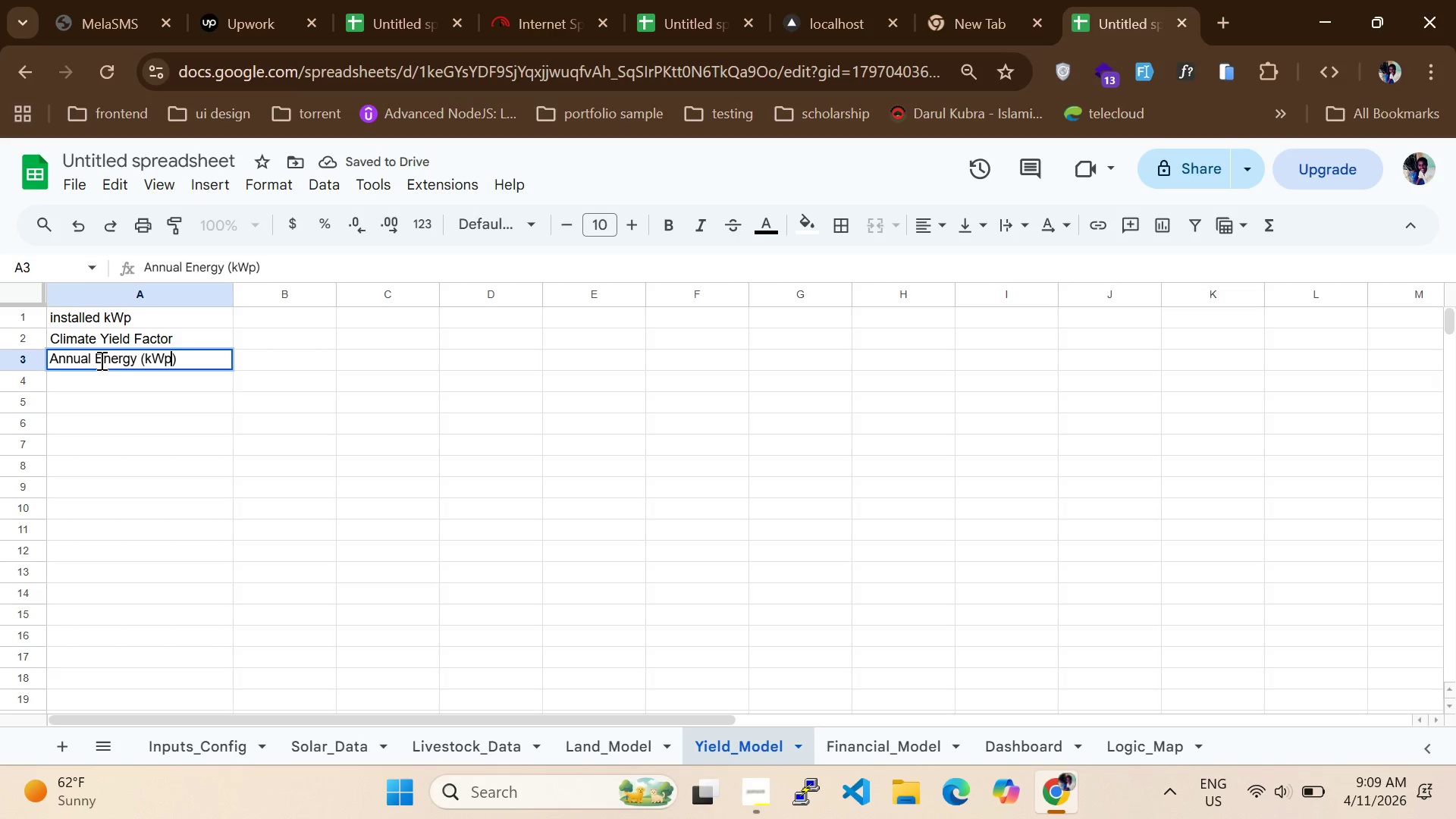 
key(Backspace)
 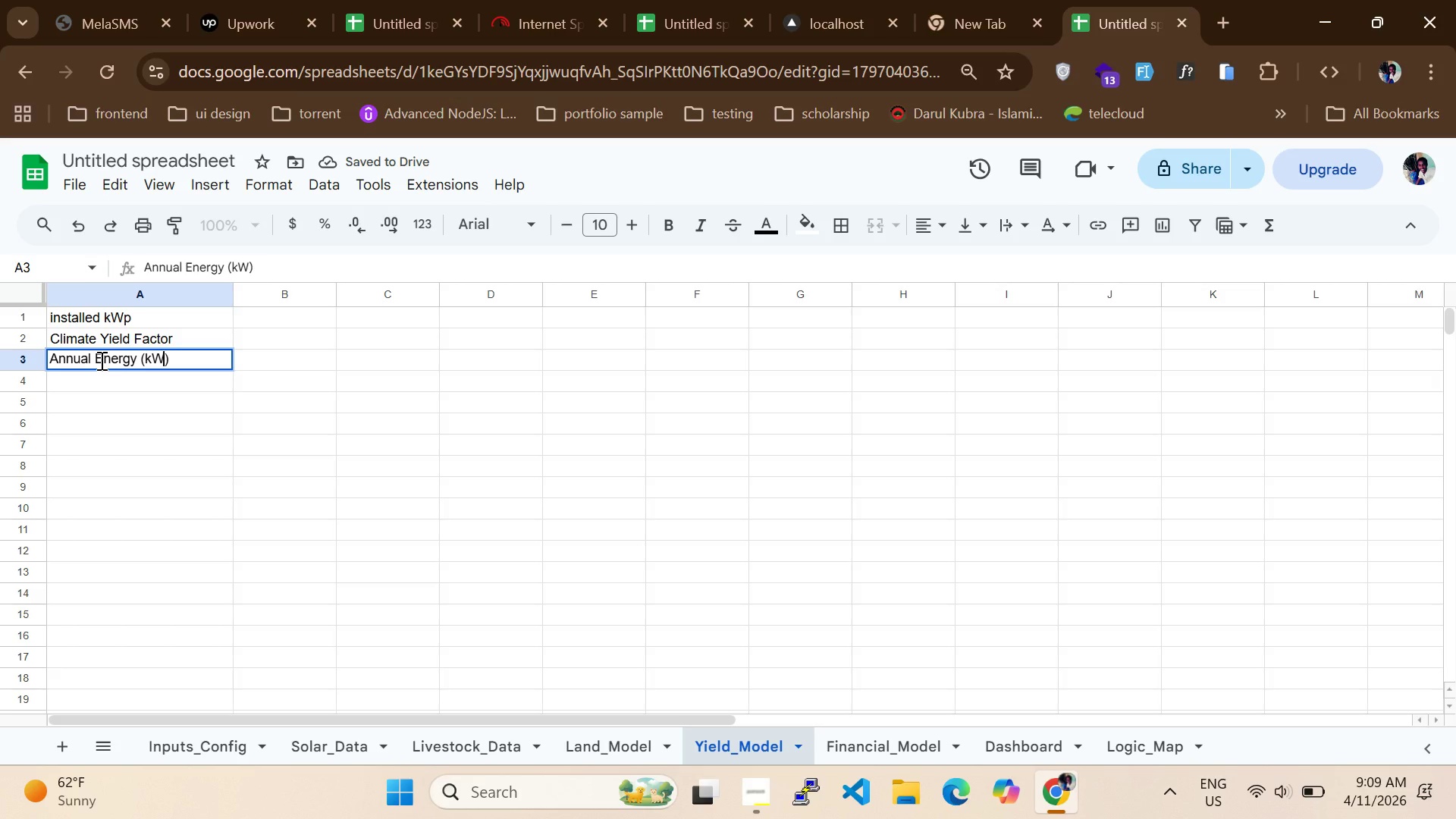 
key(H)
 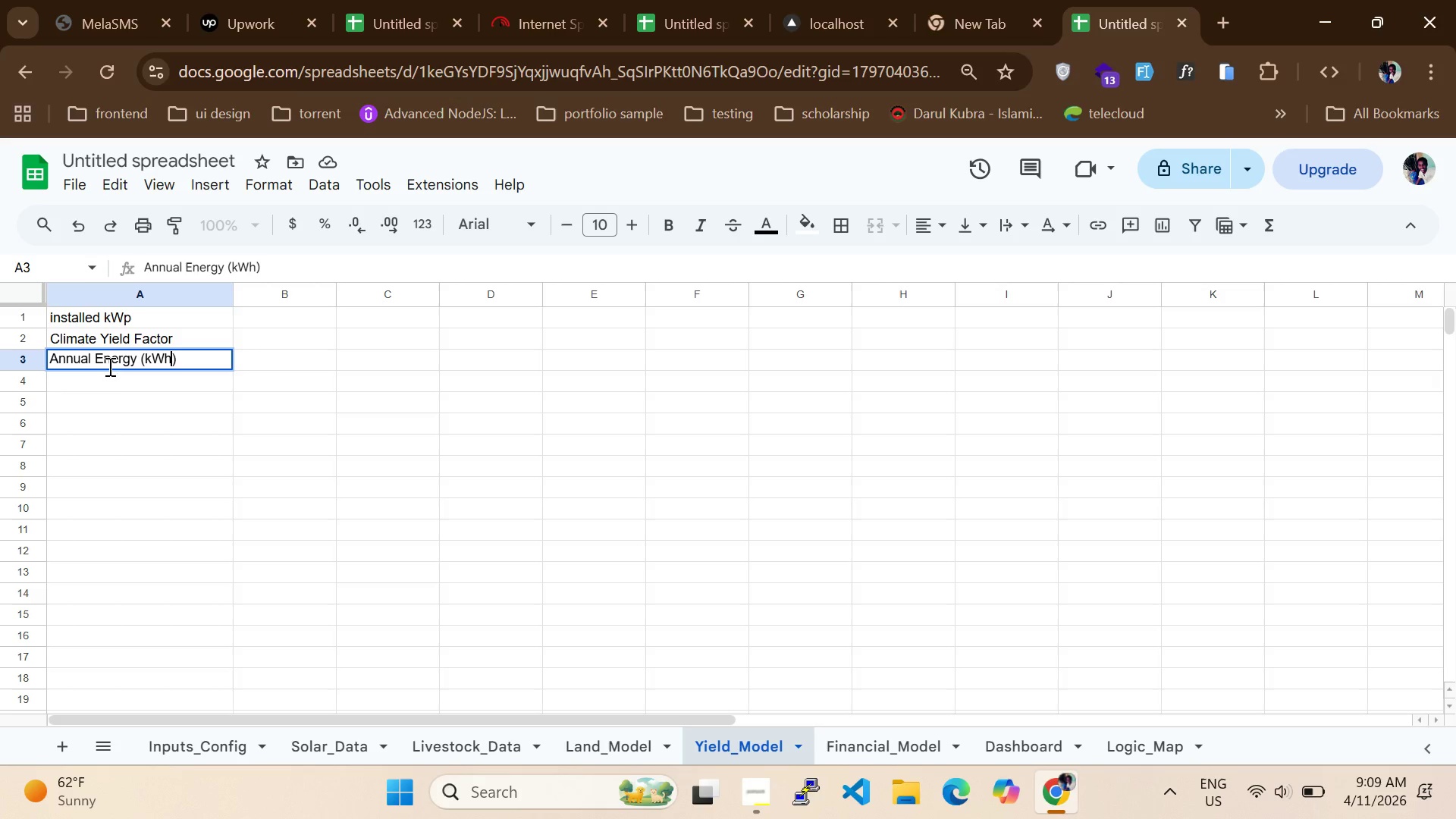 
left_click([112, 380])
 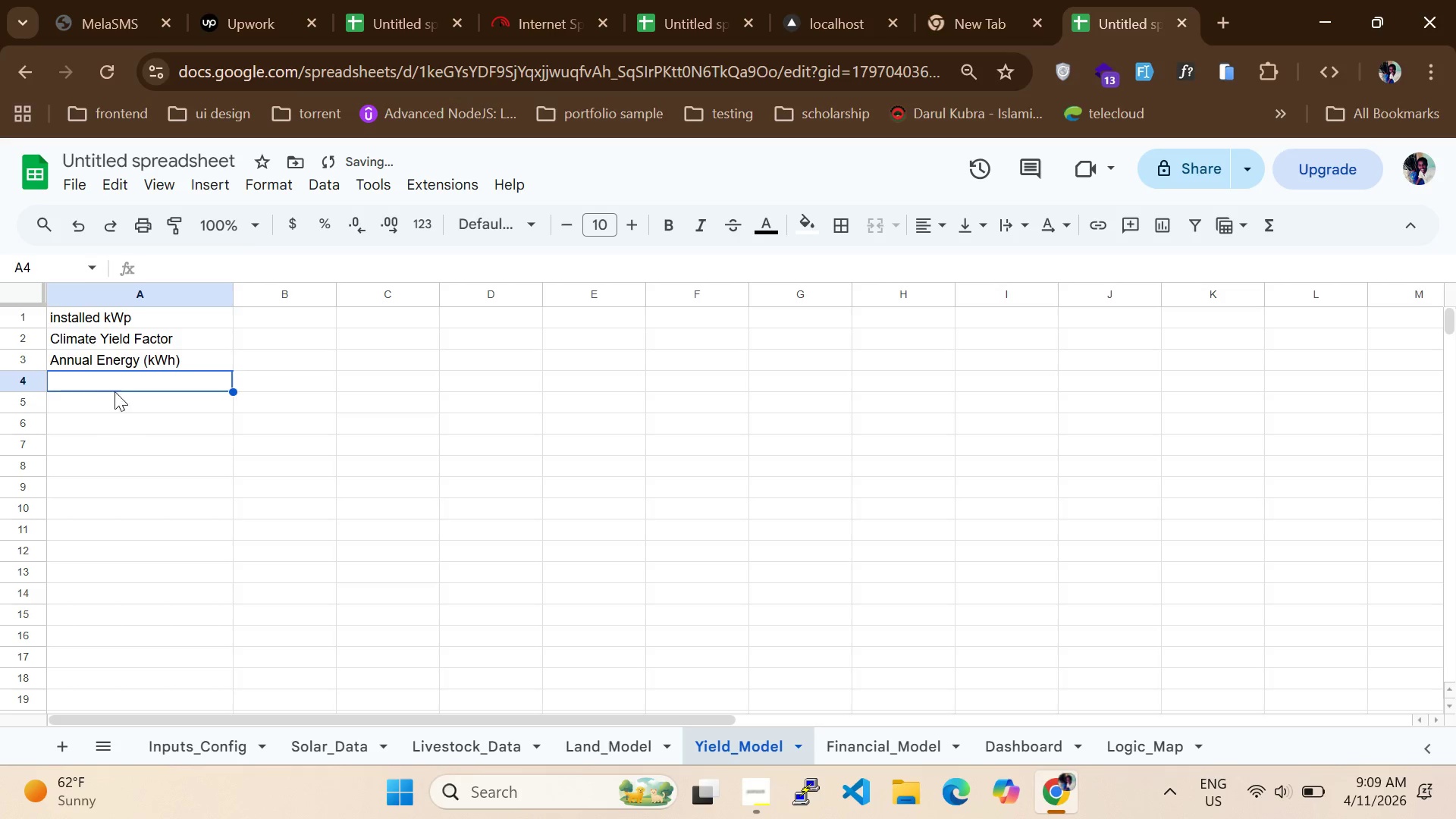 
left_click([116, 403])
 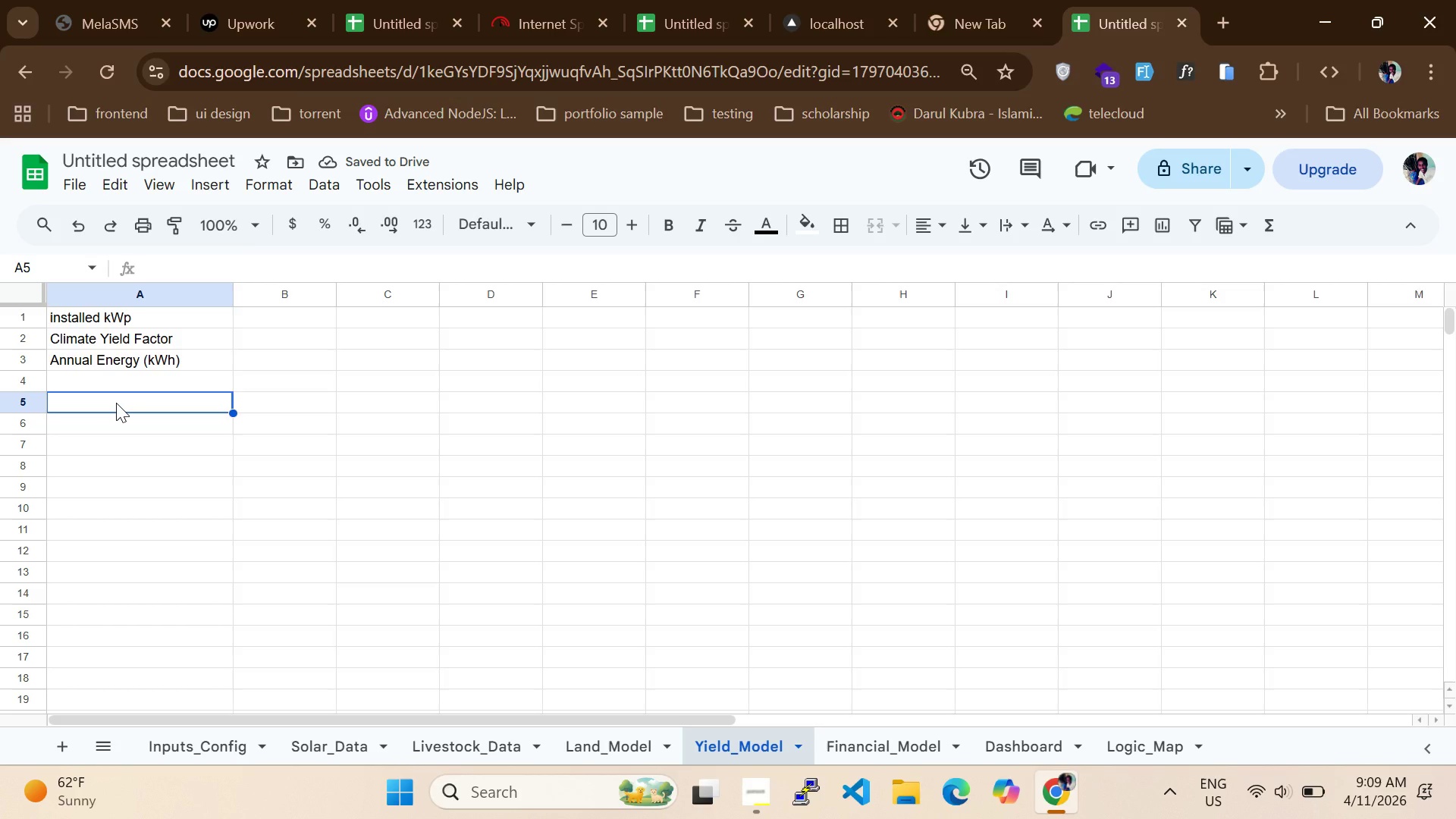 
type(Adjusted Sheep Capacity)
 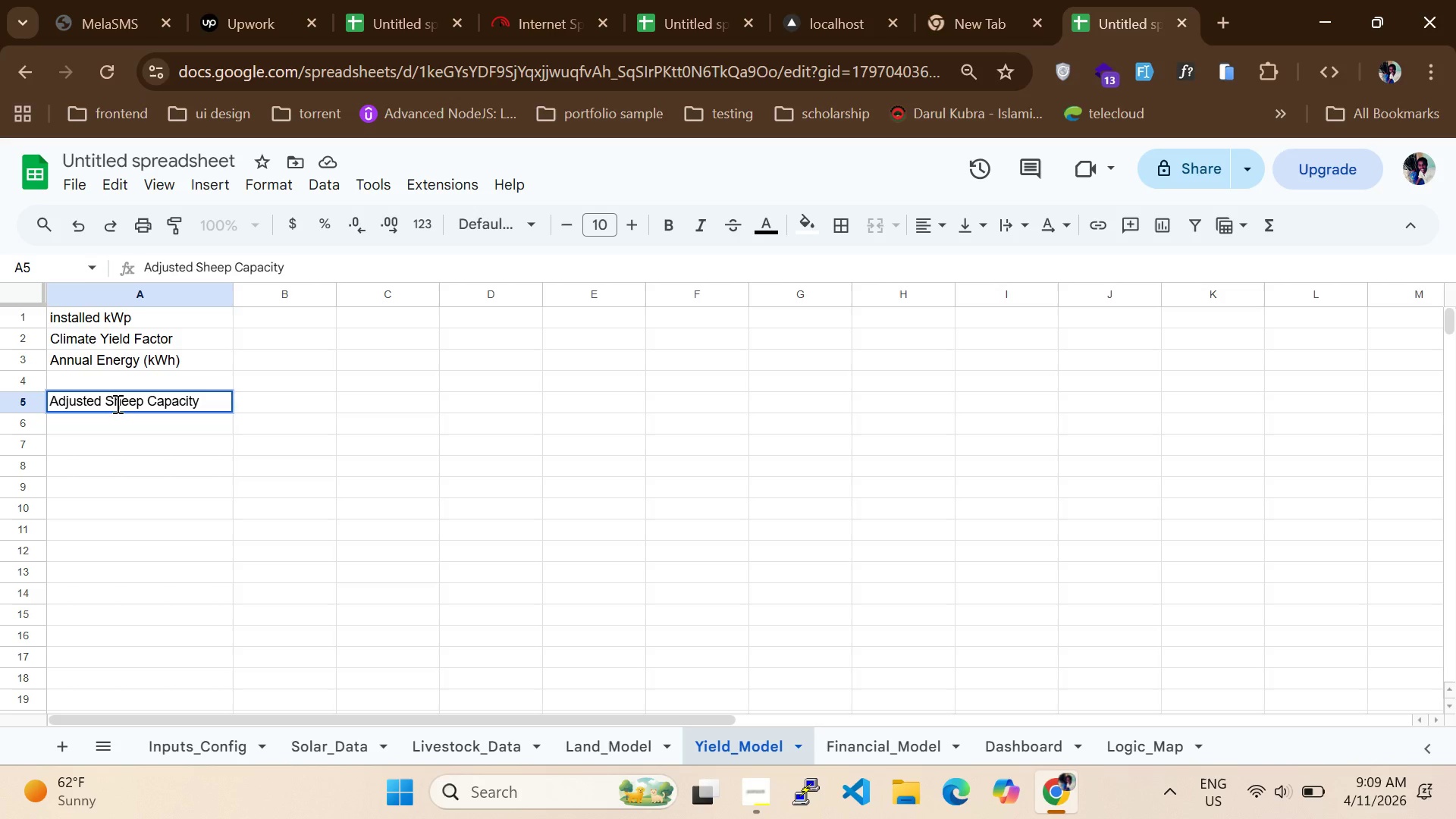 
left_click([115, 425])
 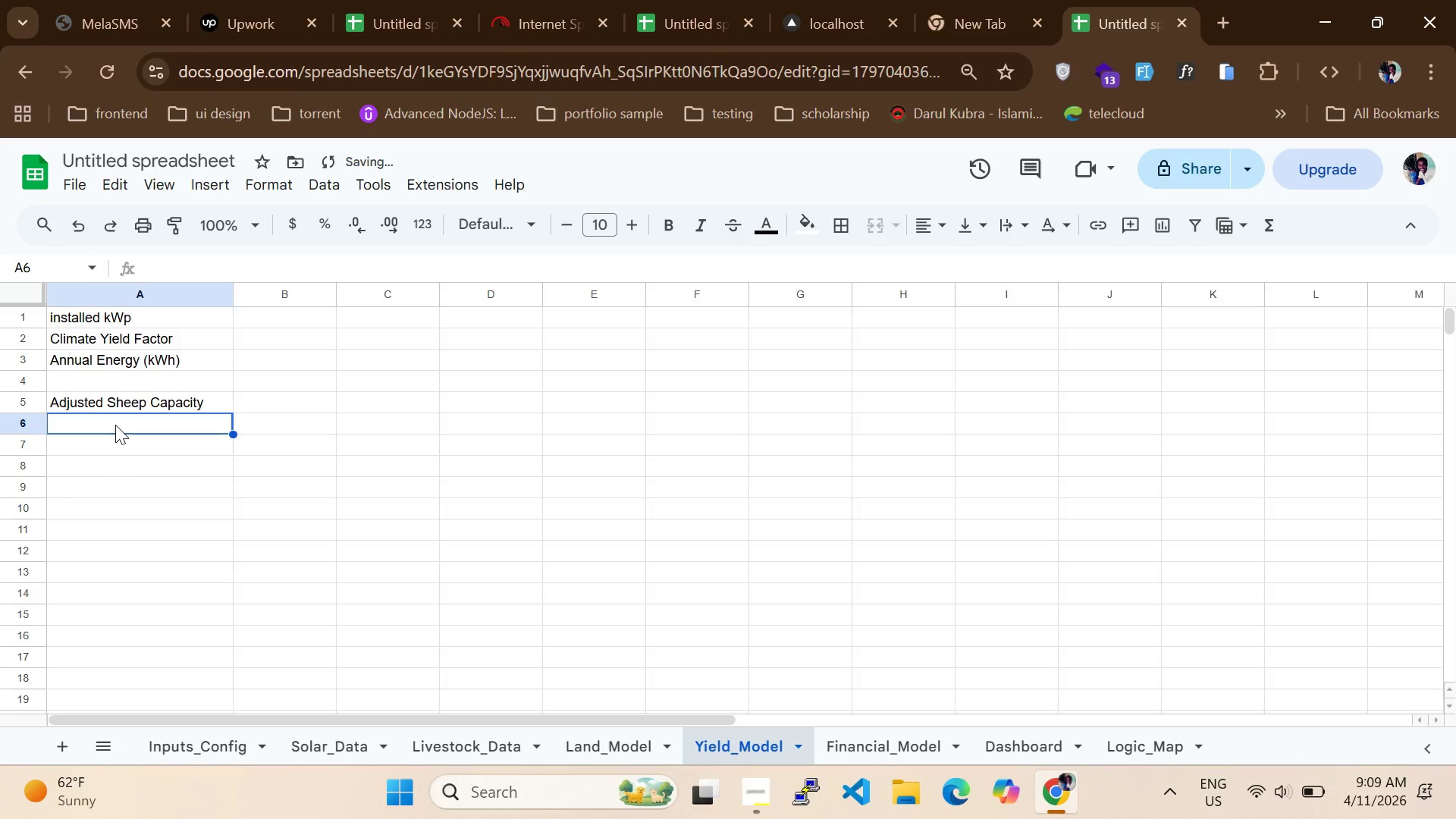 
type(Adjusted Poulrty Capacity)
 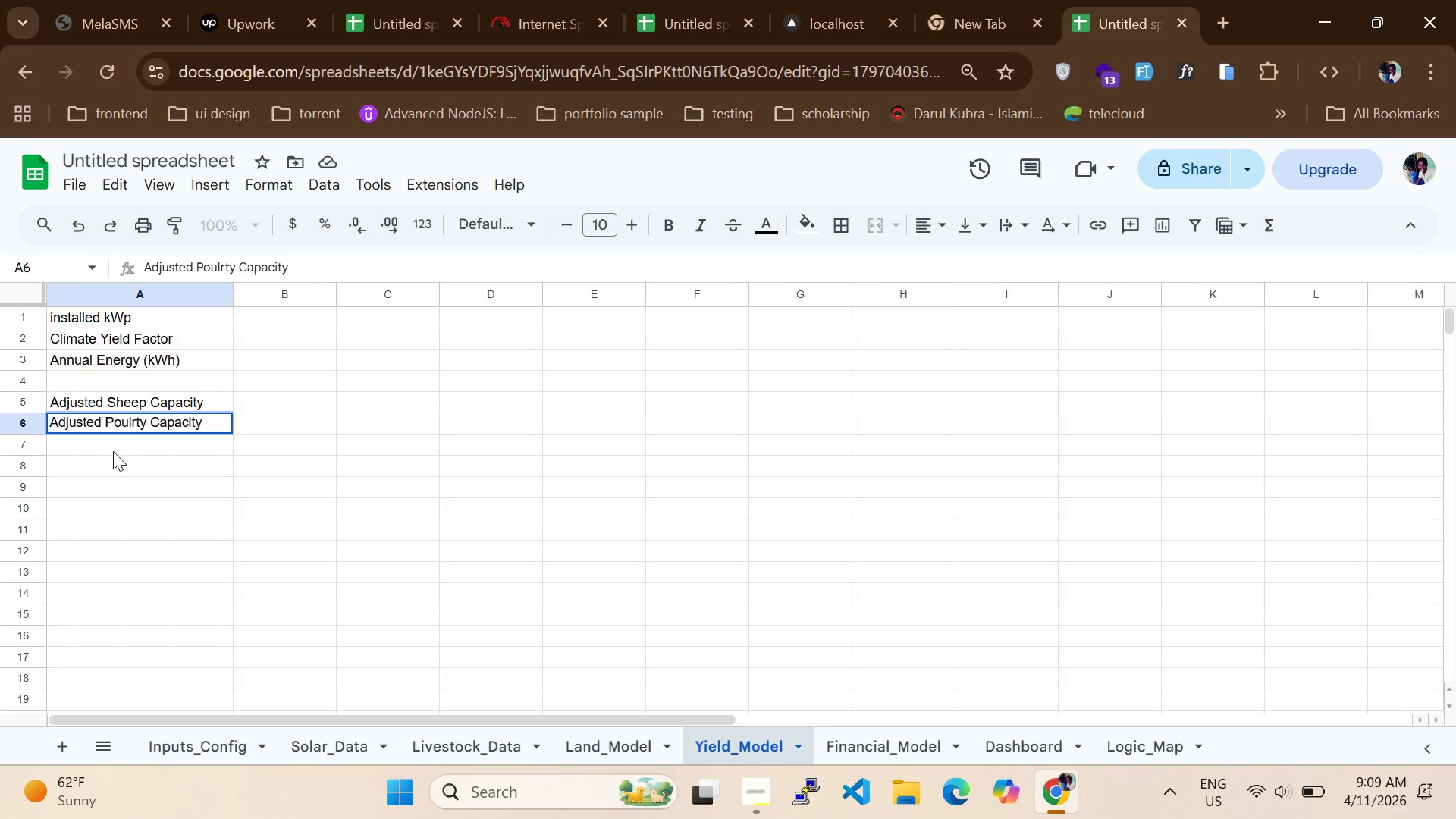 
left_click([113, 468])
 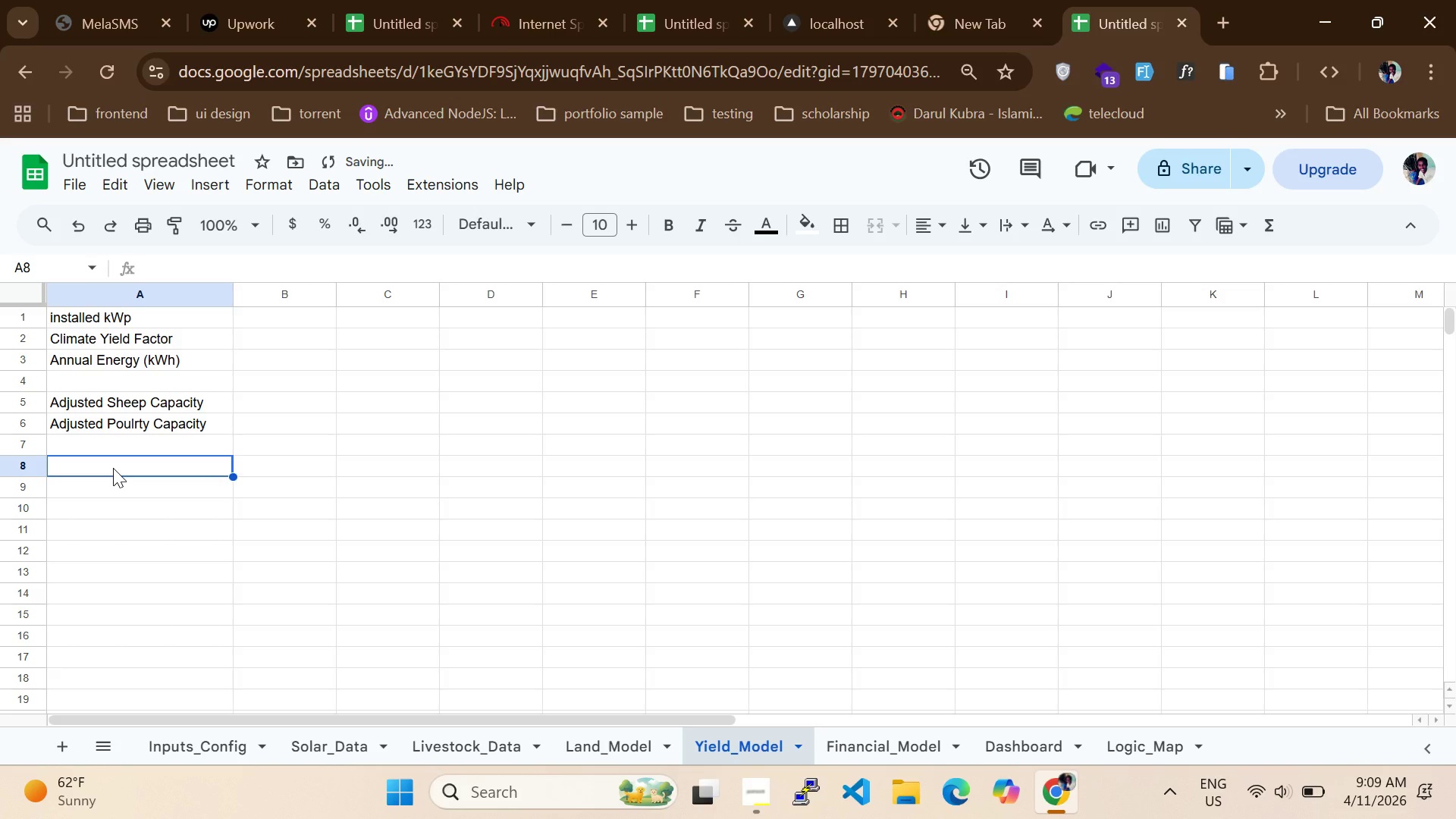 
type(Carbon Offset())
 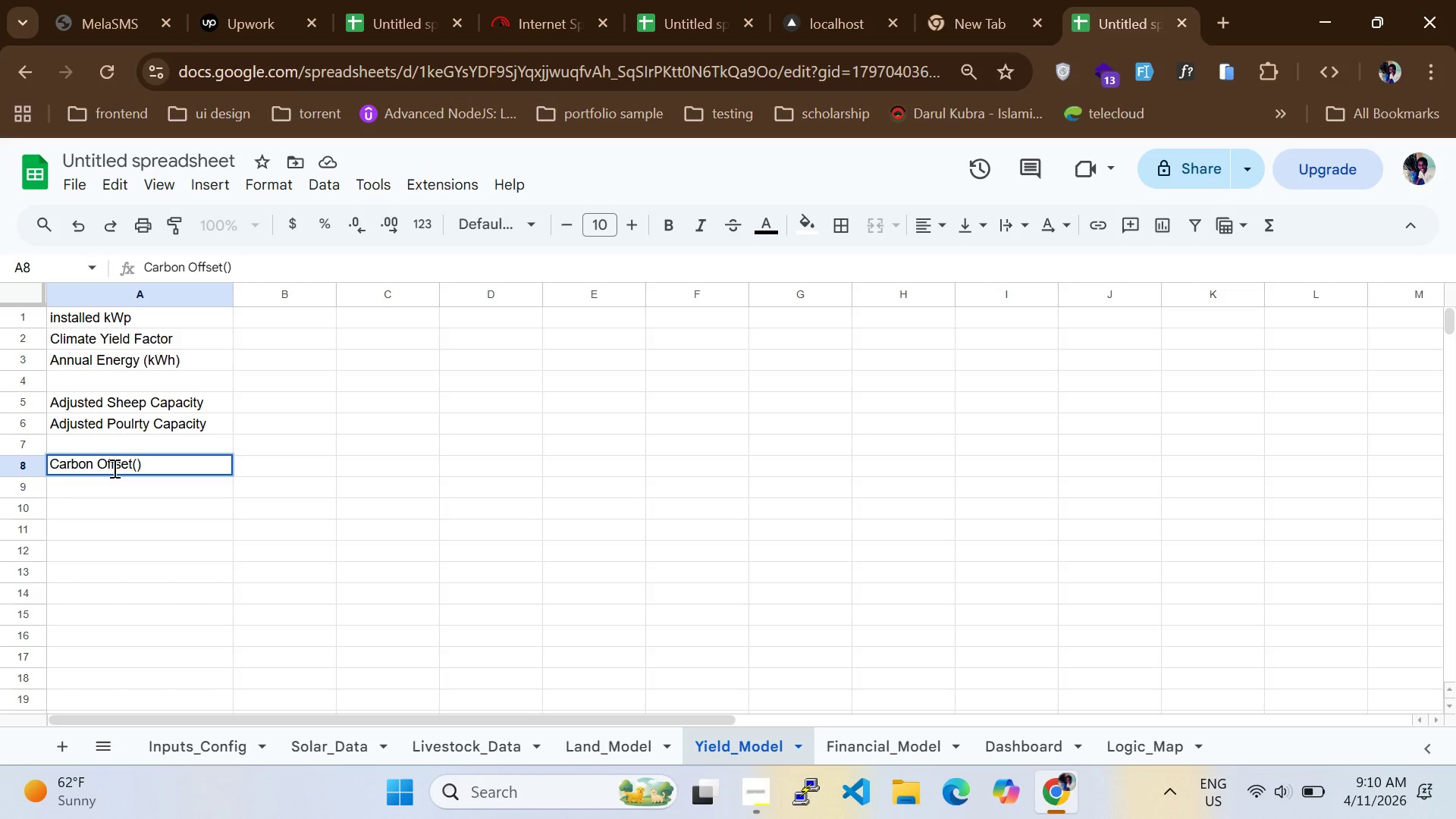 
key(ArrowLeft)
 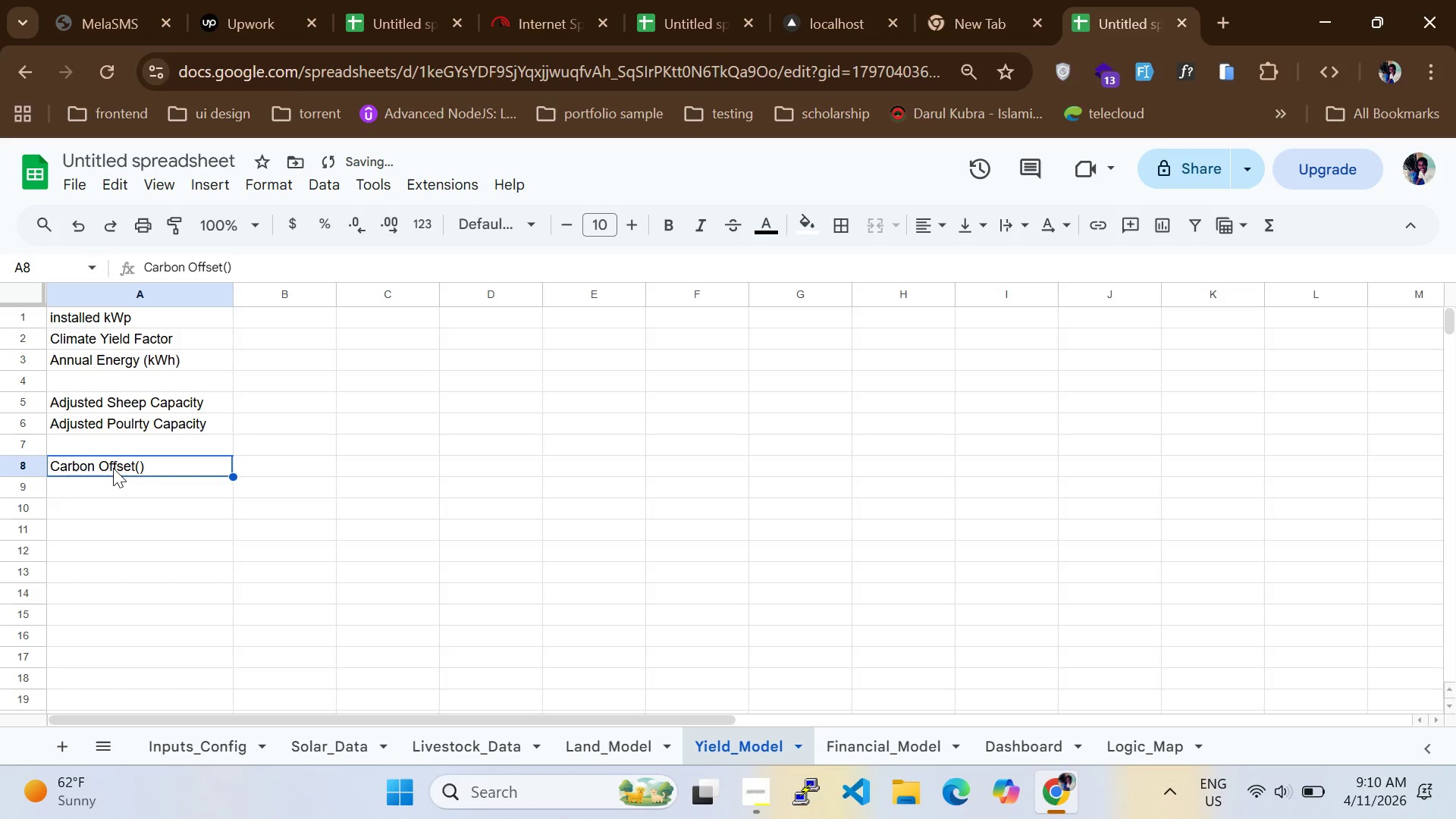 
key(ArrowLeft)
 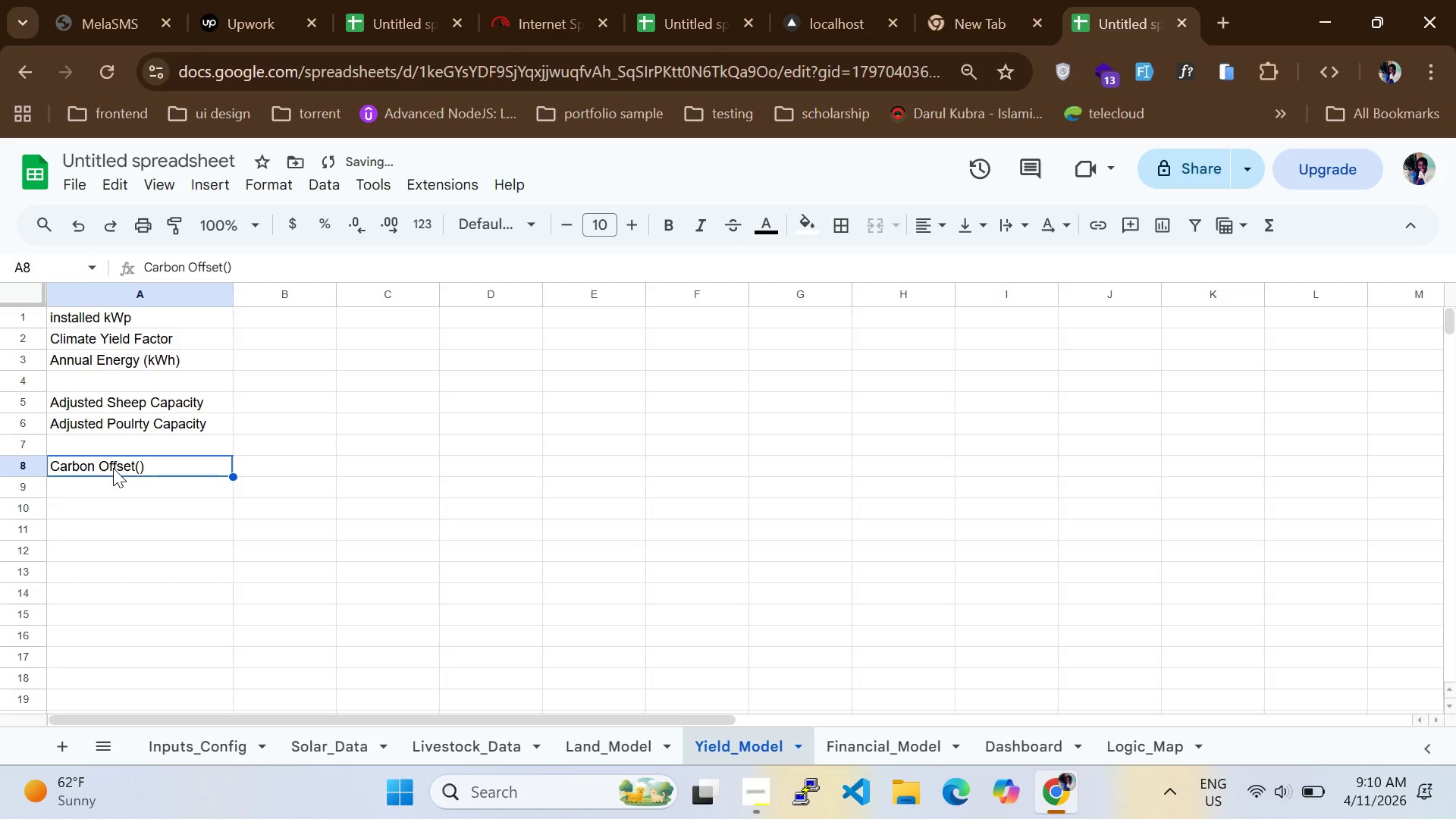 
key(ArrowLeft)
 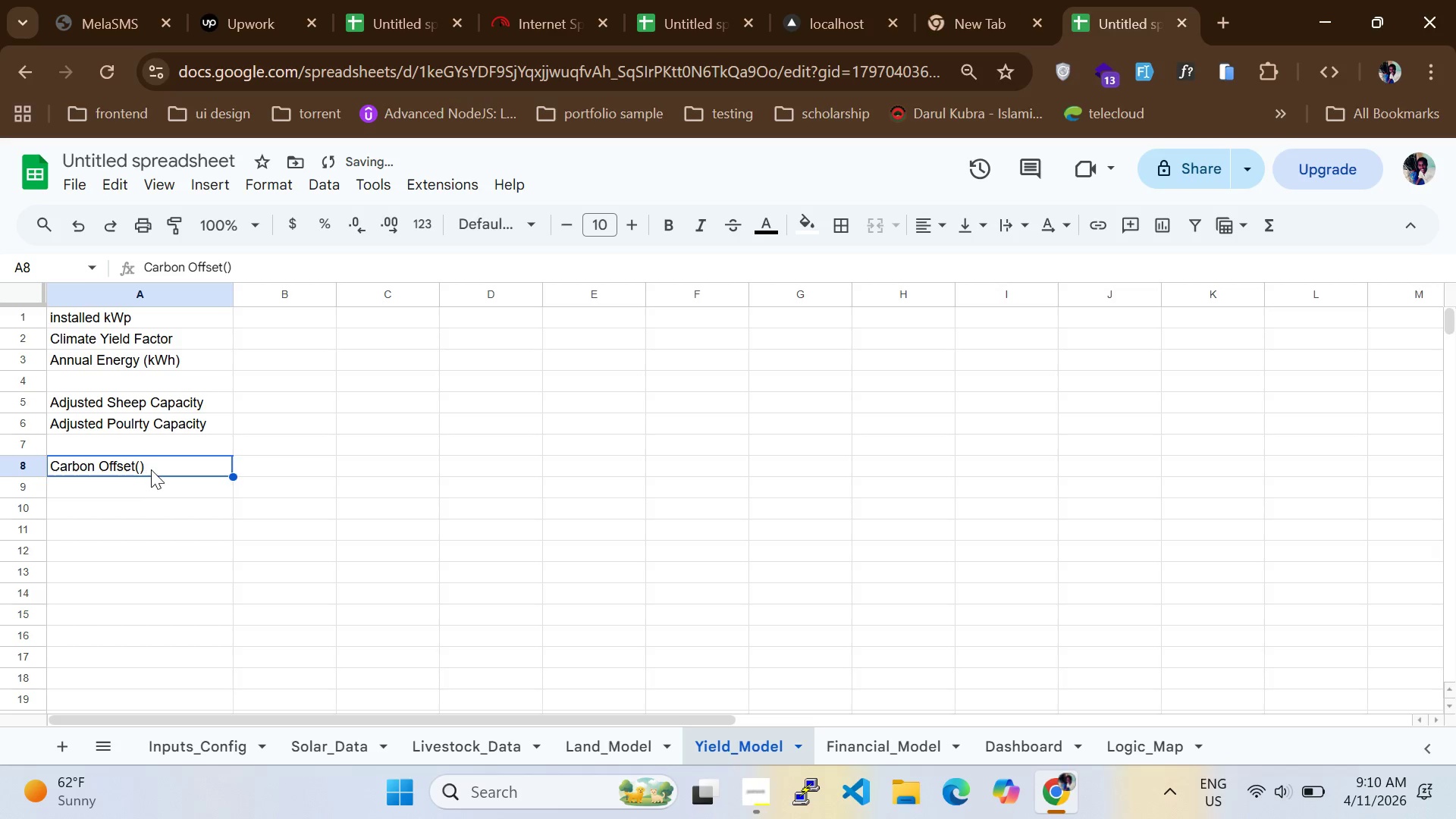 
double_click([152, 469])
 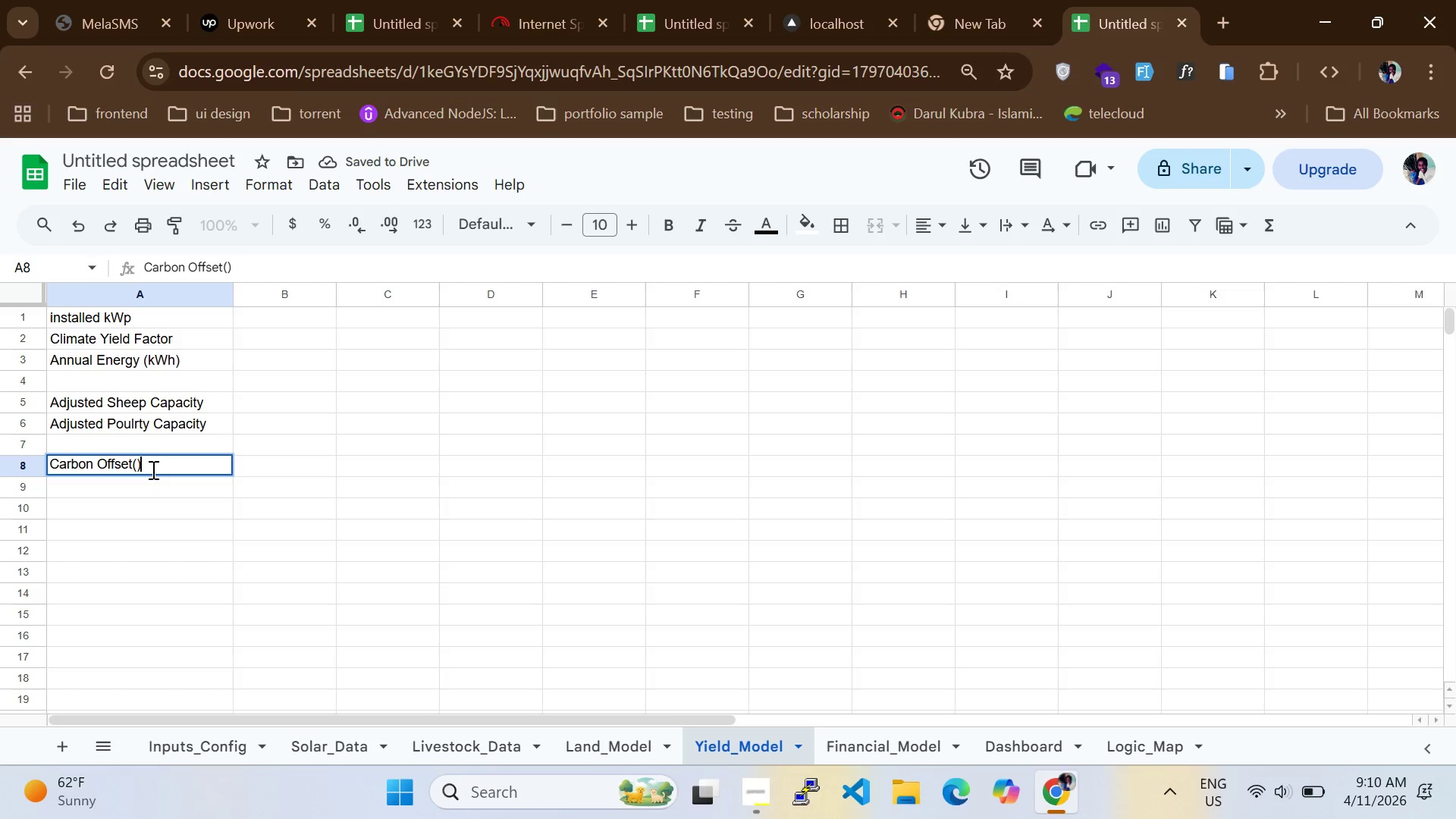 
left_click([152, 469])
 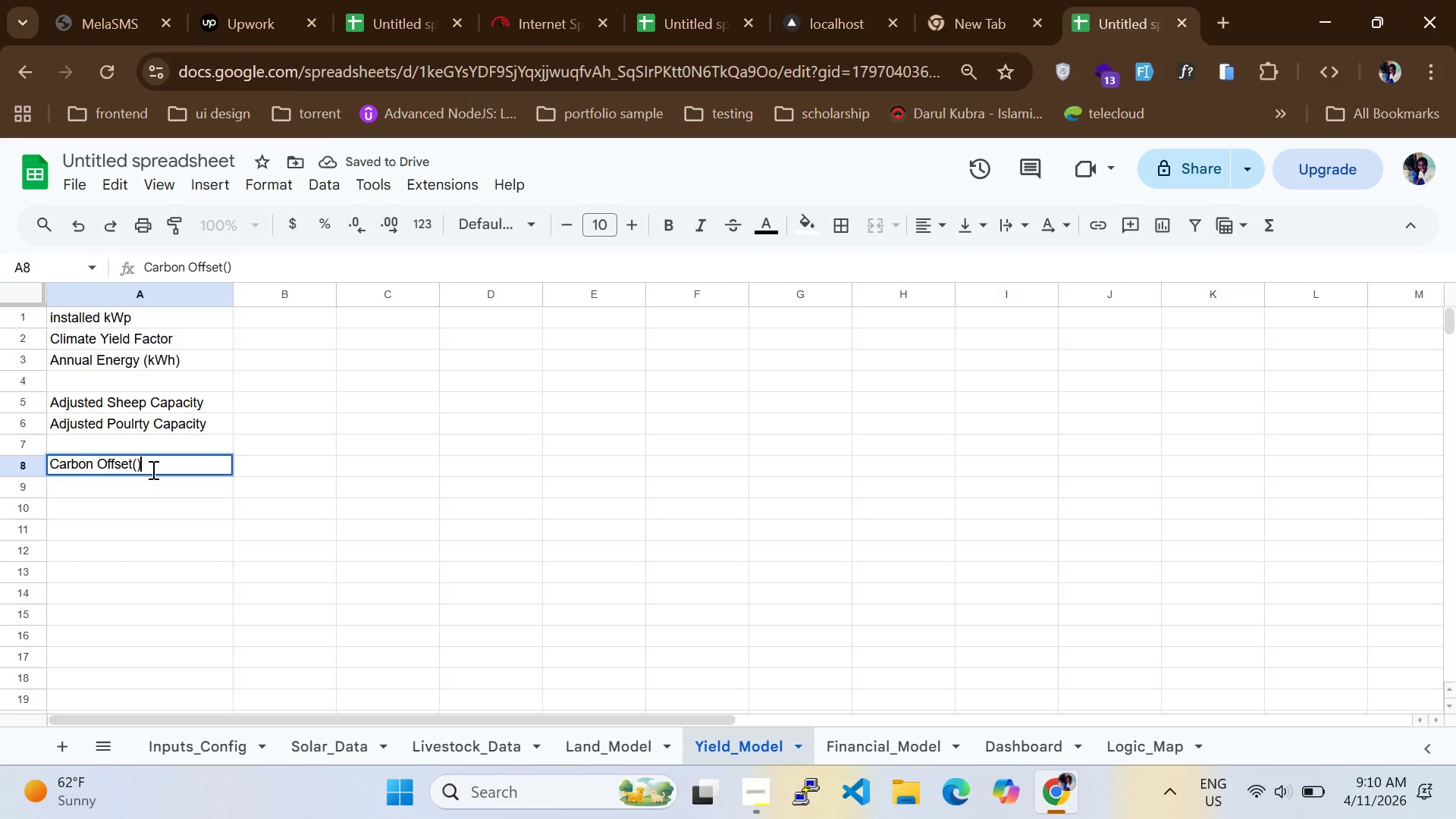 
key(ArrowLeft)
 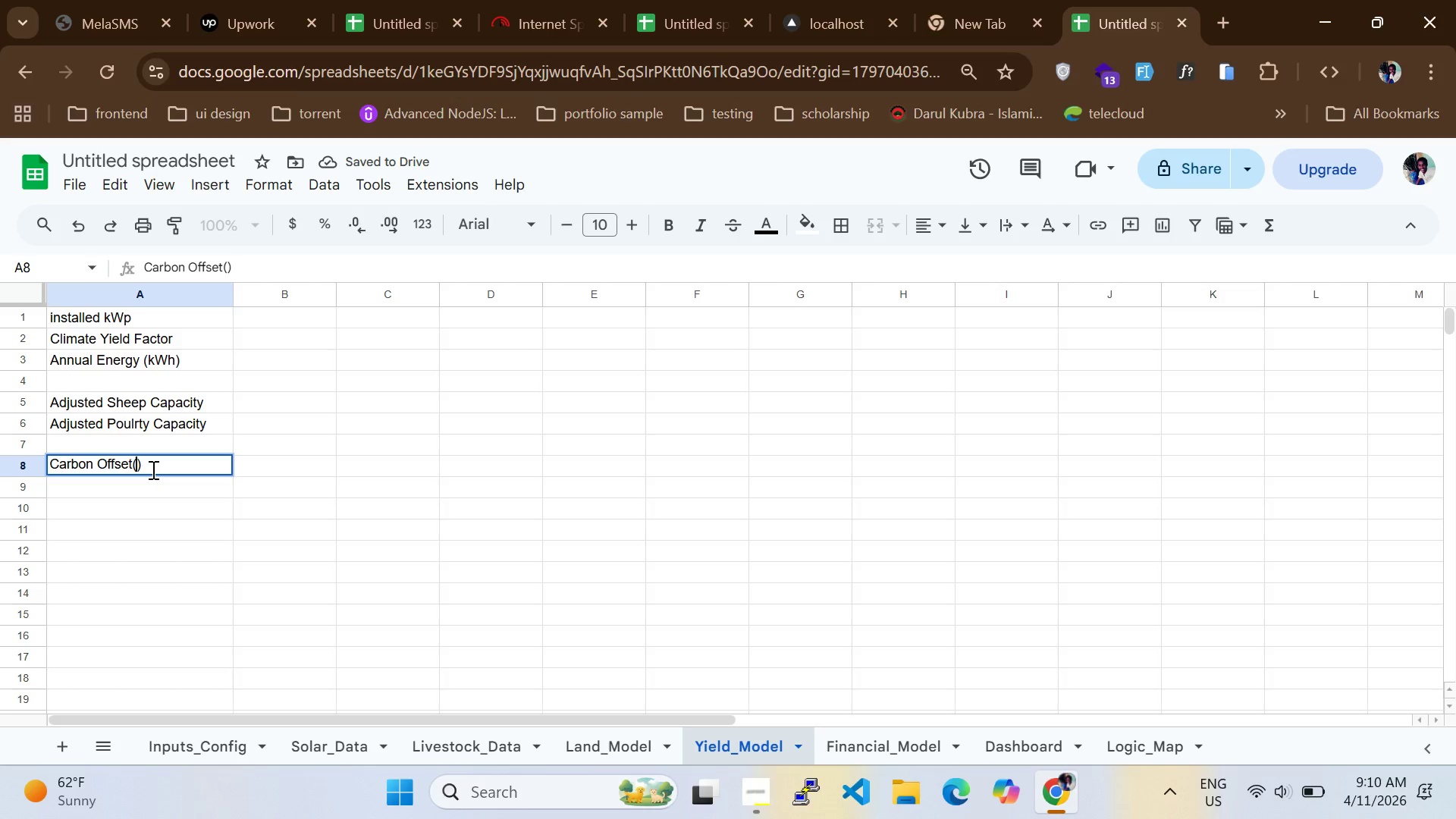 
type(tons Co2/yr)
 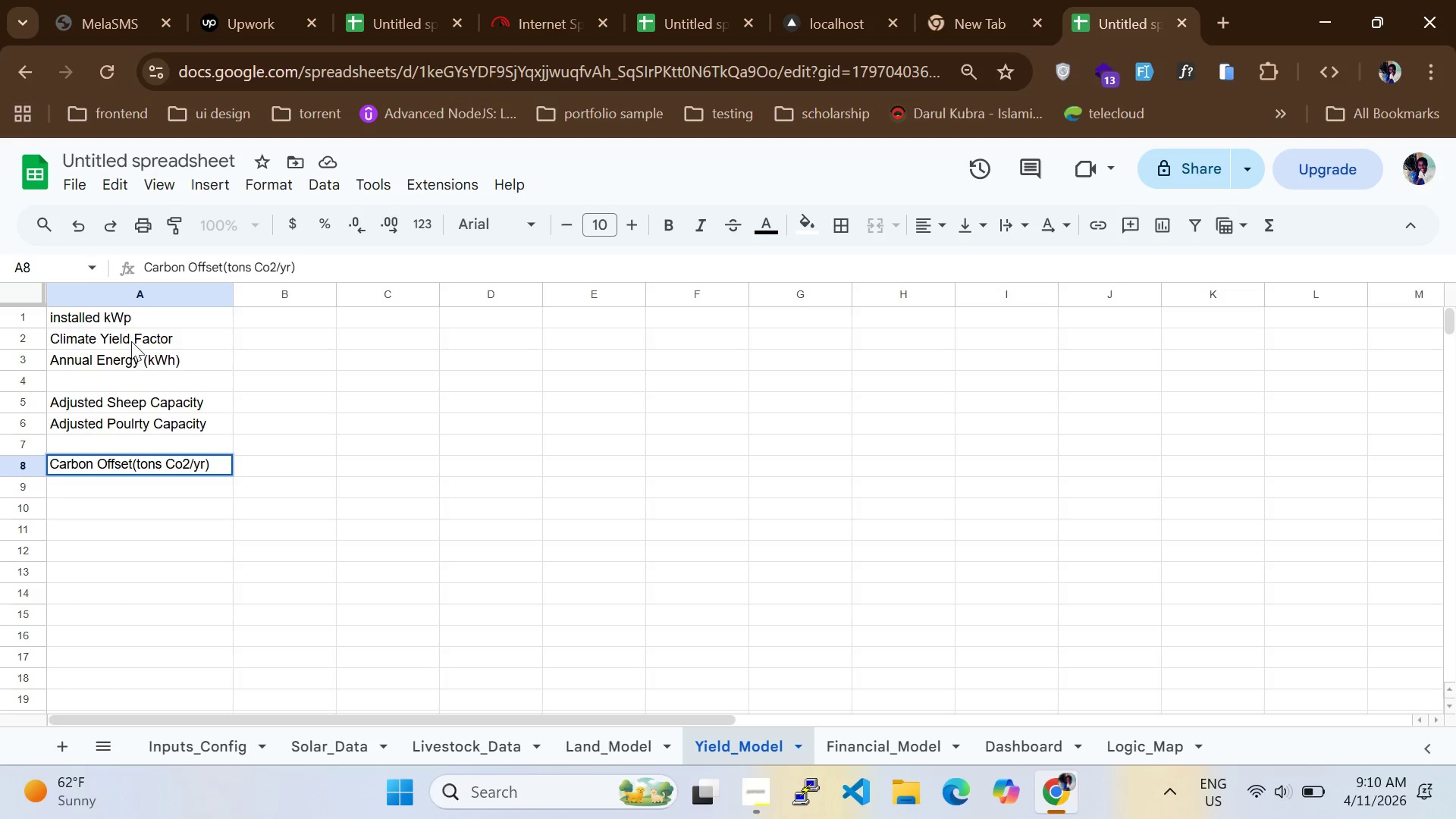 
wait(7.86)
 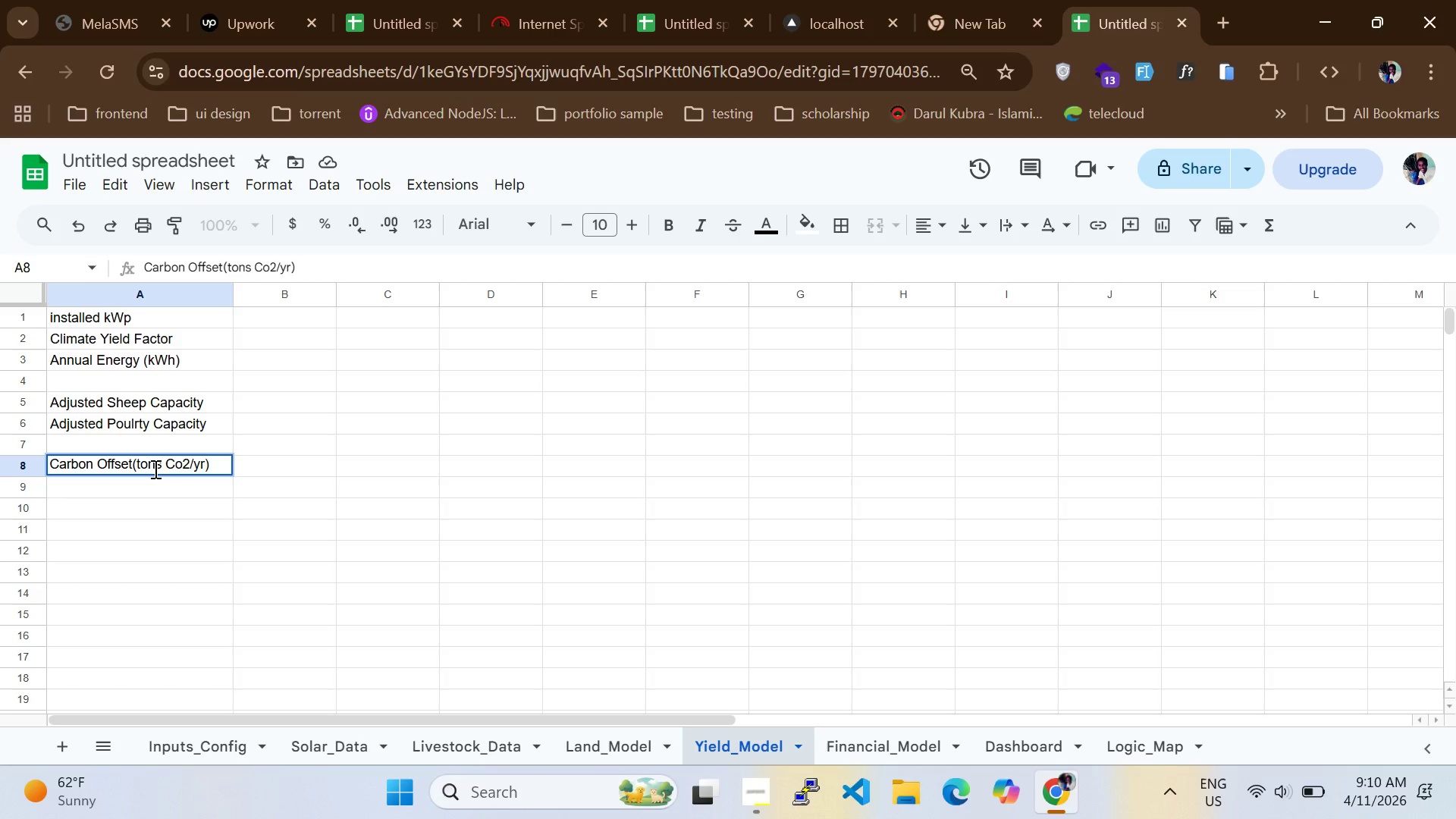 
left_click([907, 752])
 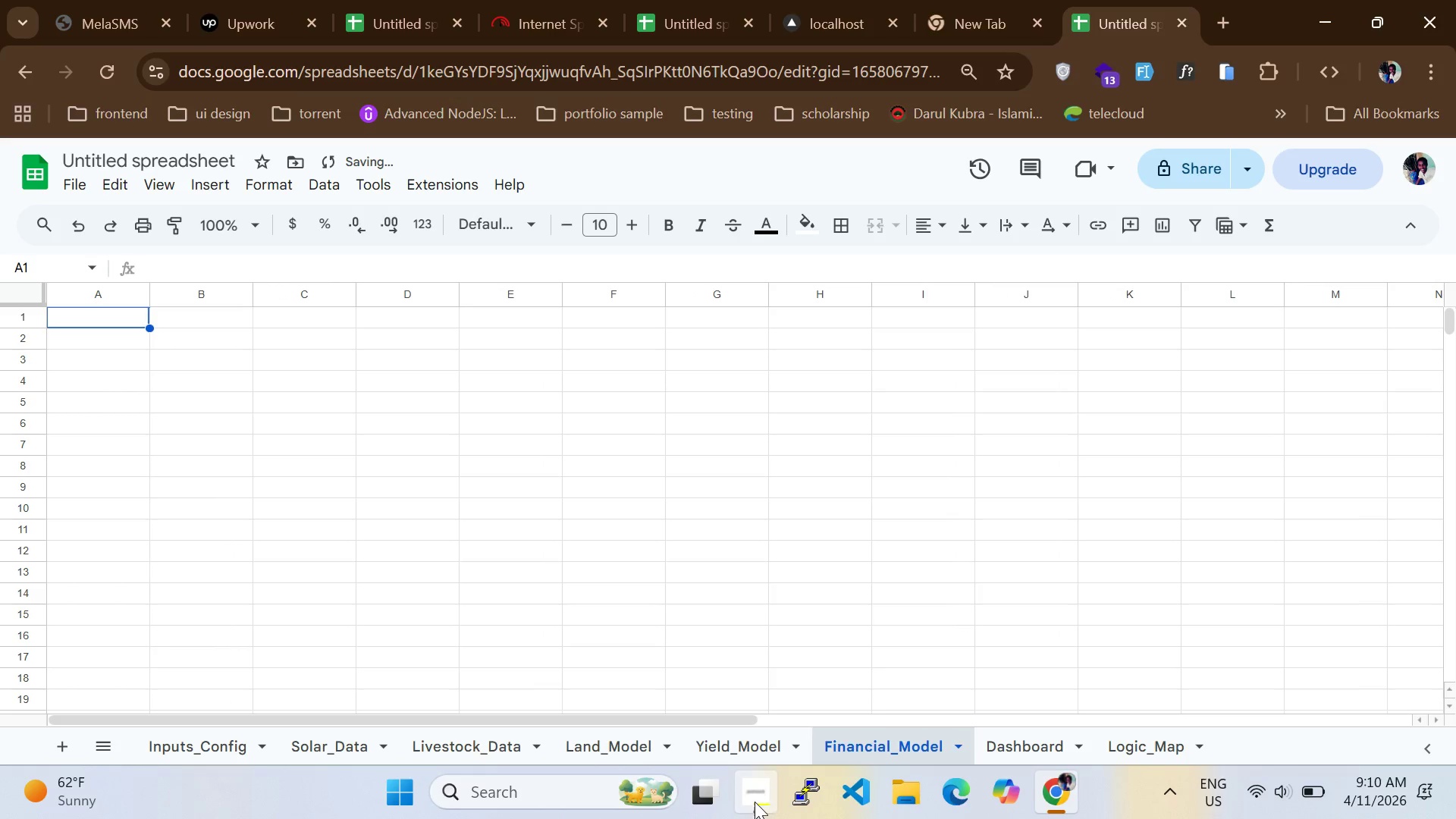 
left_click([755, 803])